 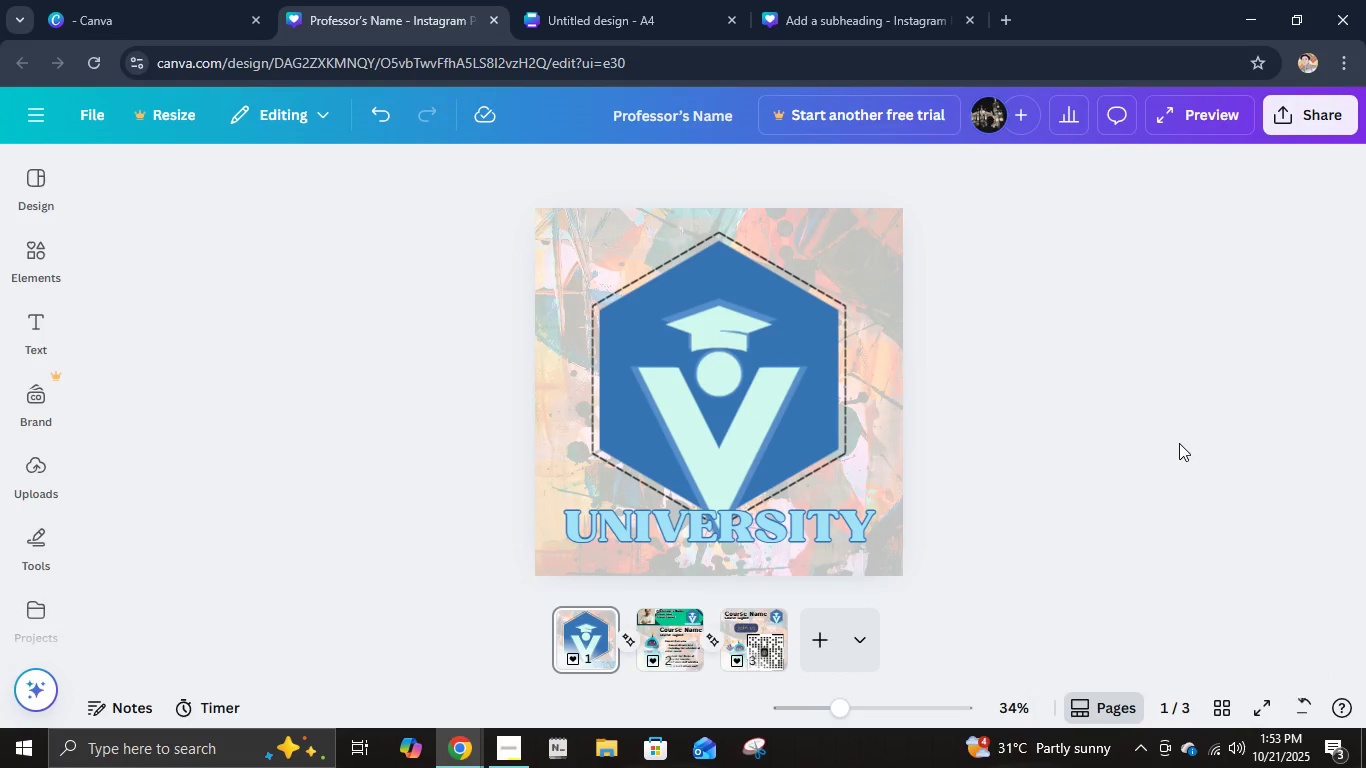 
left_click([611, 0])
 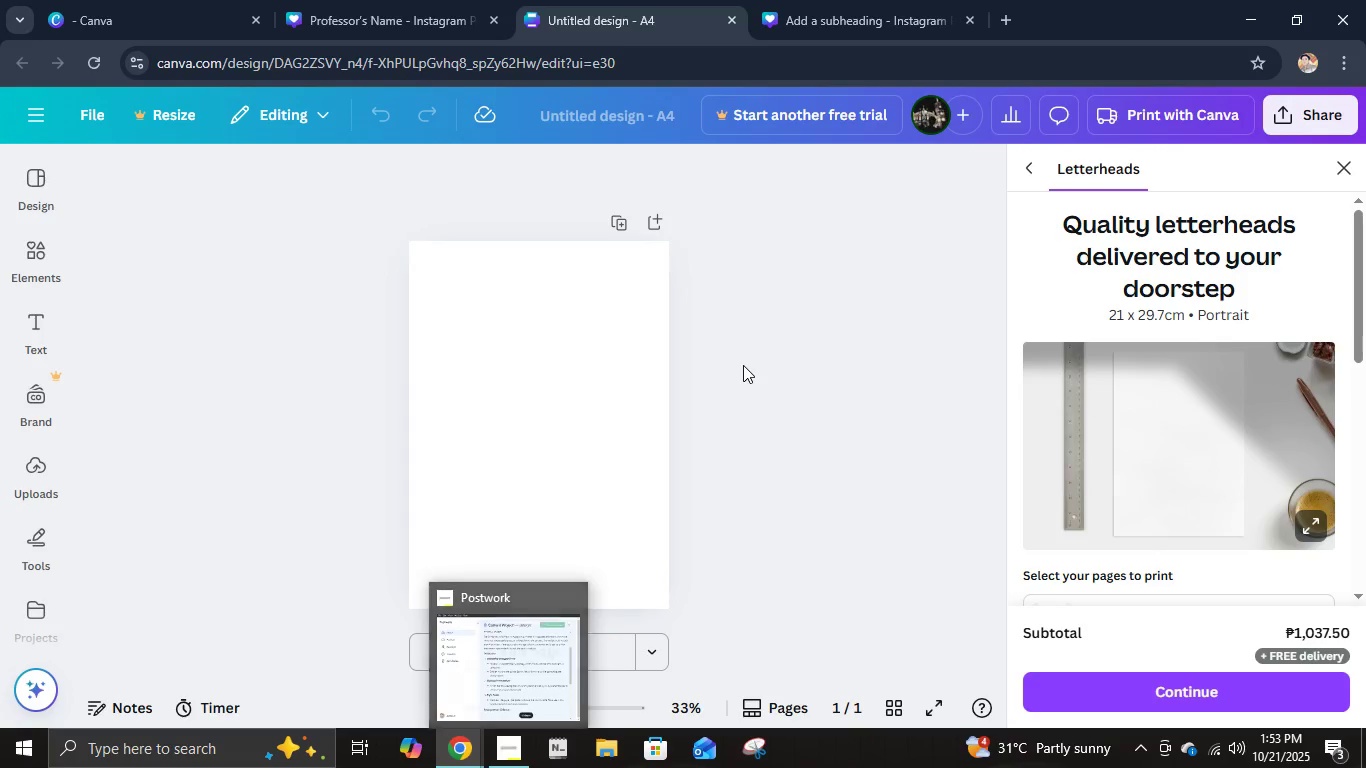 
wait(8.87)
 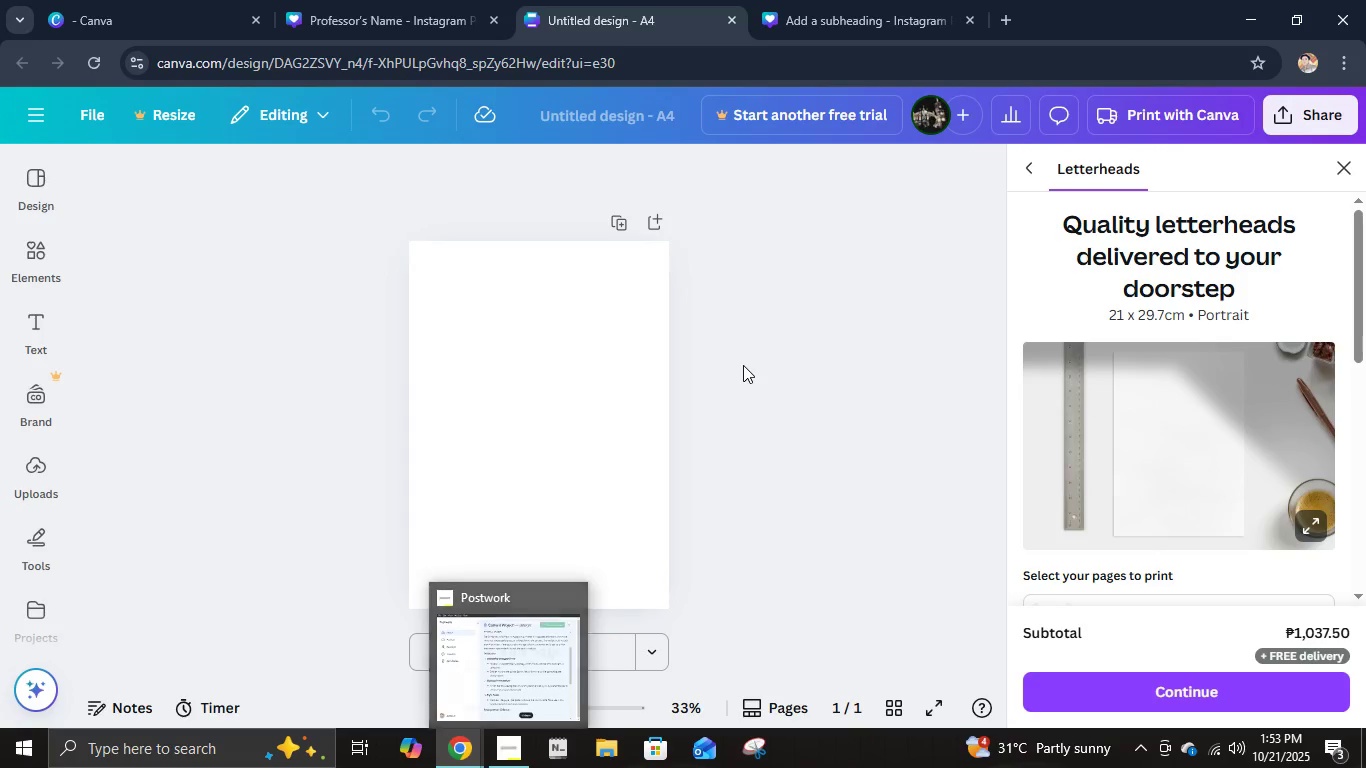 
left_click([29, 265])
 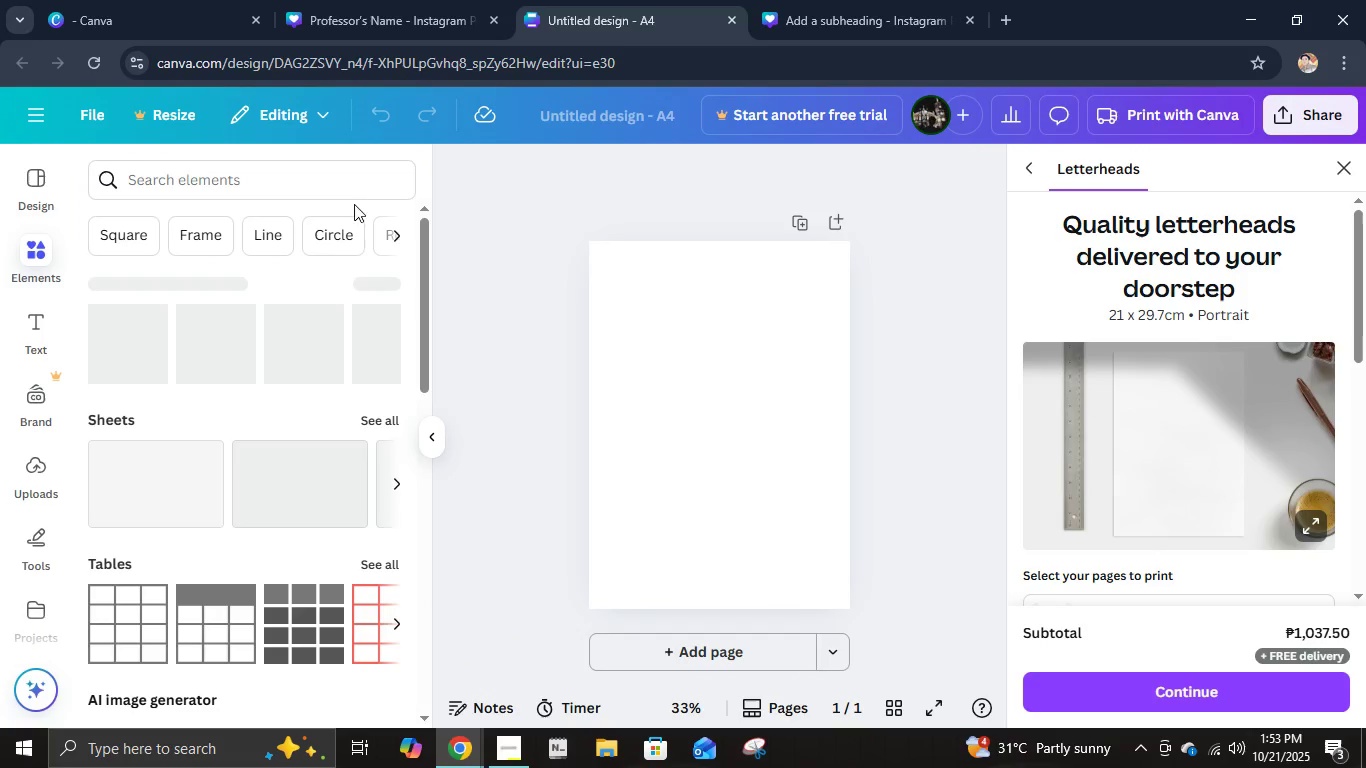 
left_click([353, 188])
 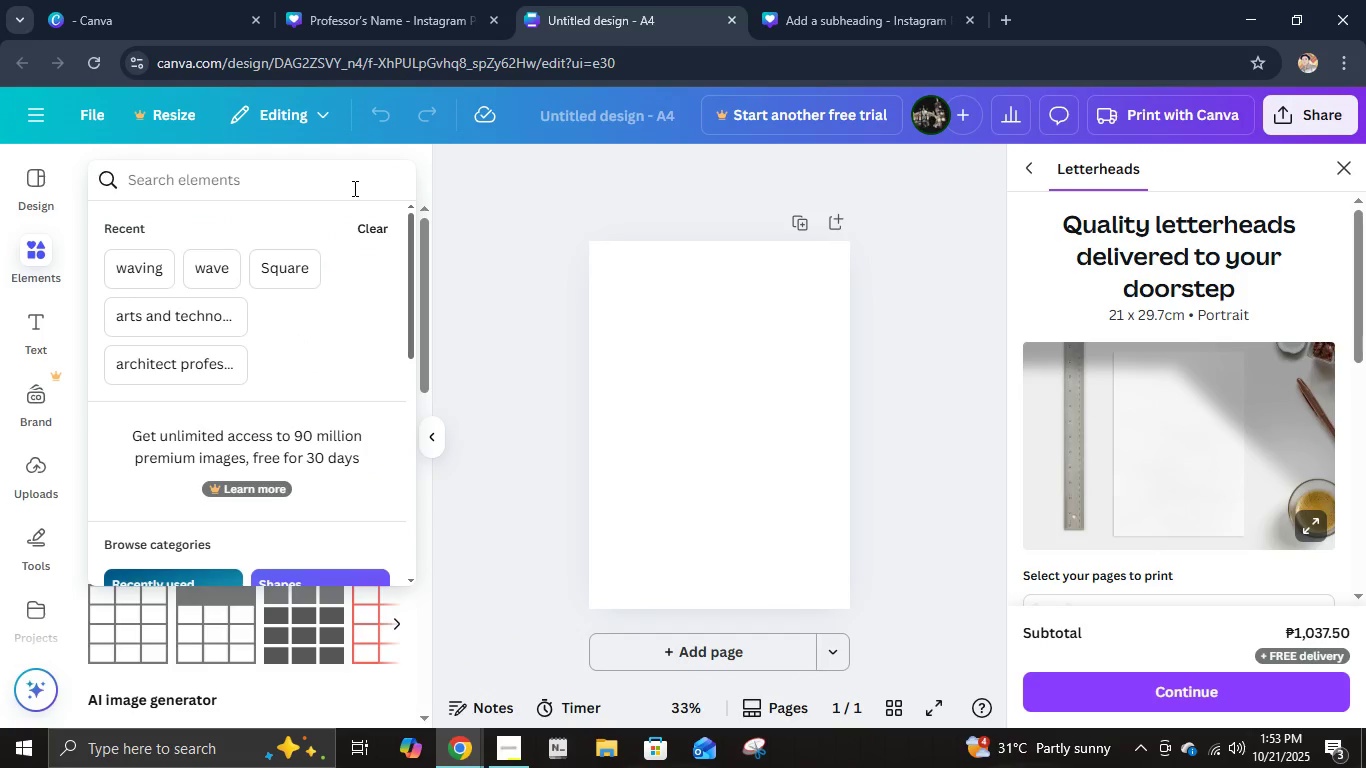 
type(phone mockup)
 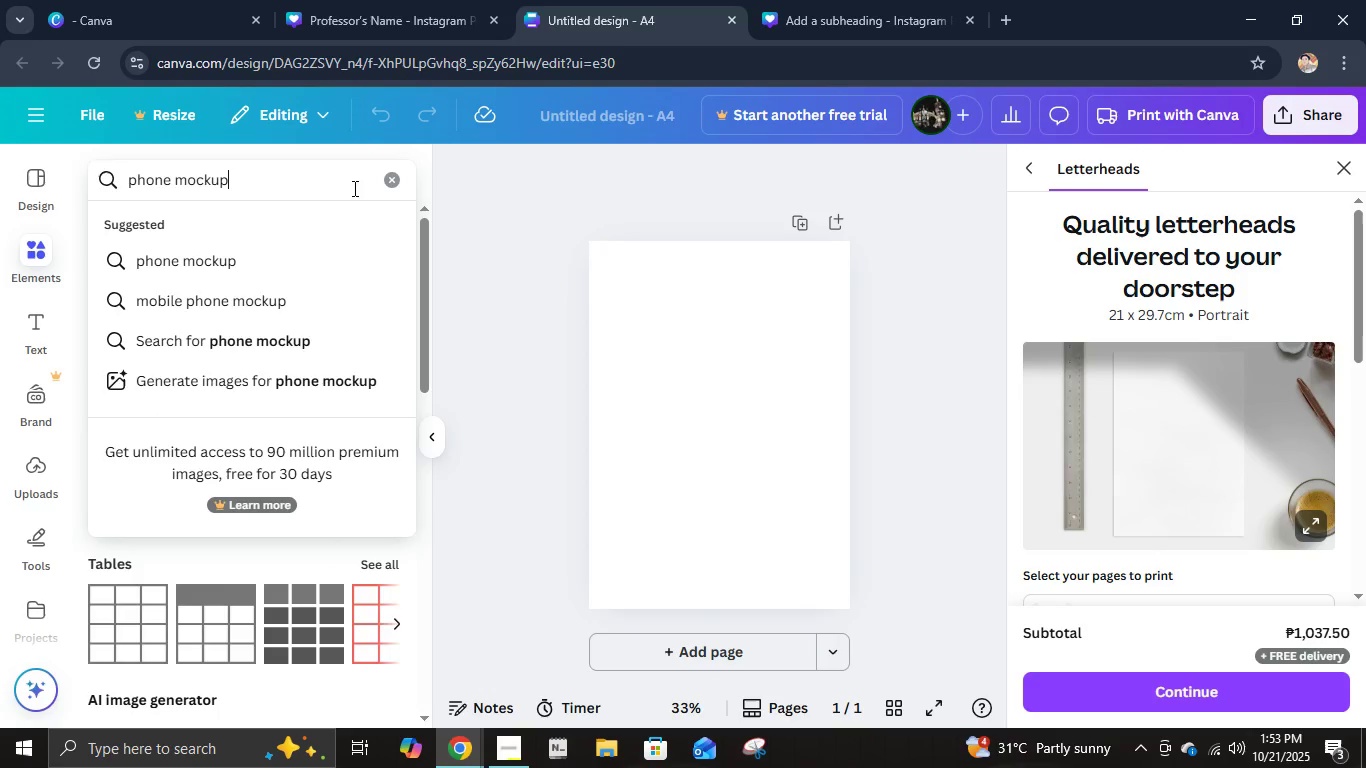 
key(Enter)
 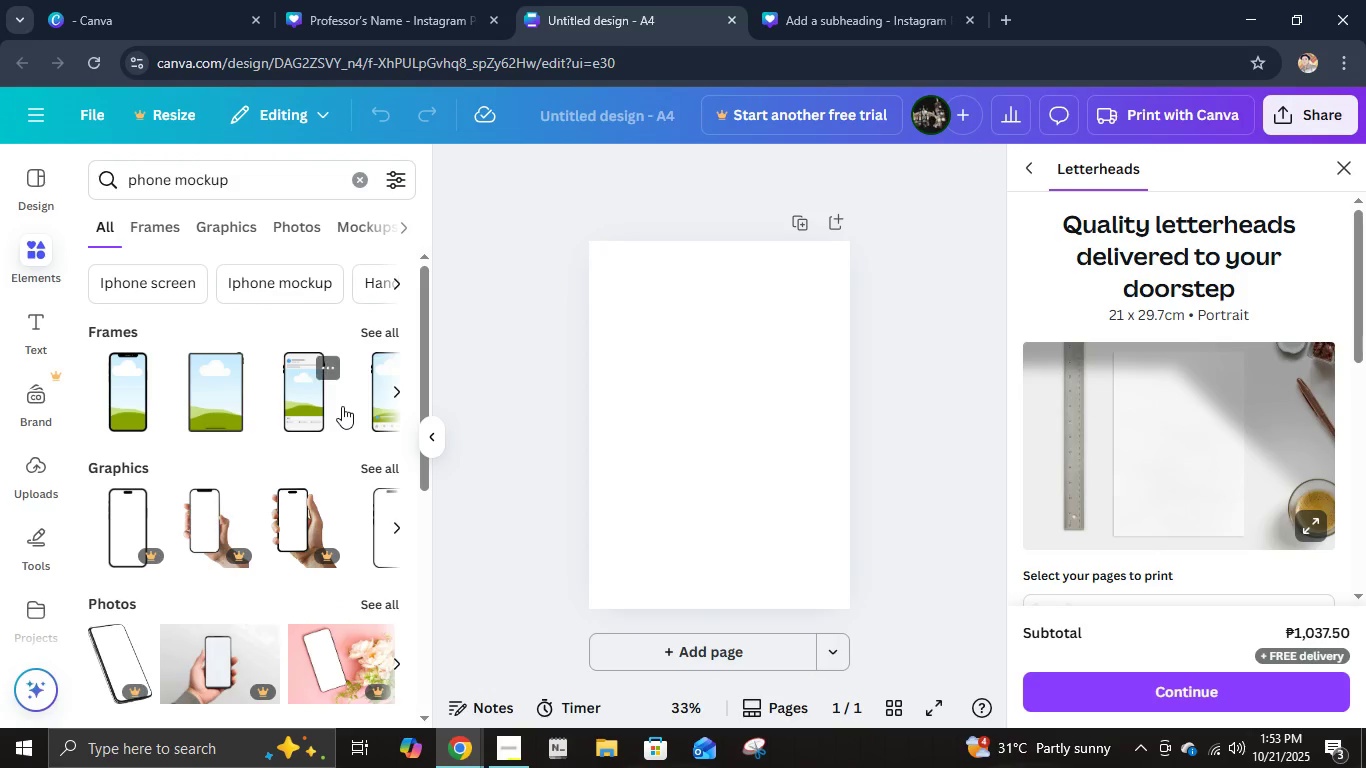 
left_click([395, 324])
 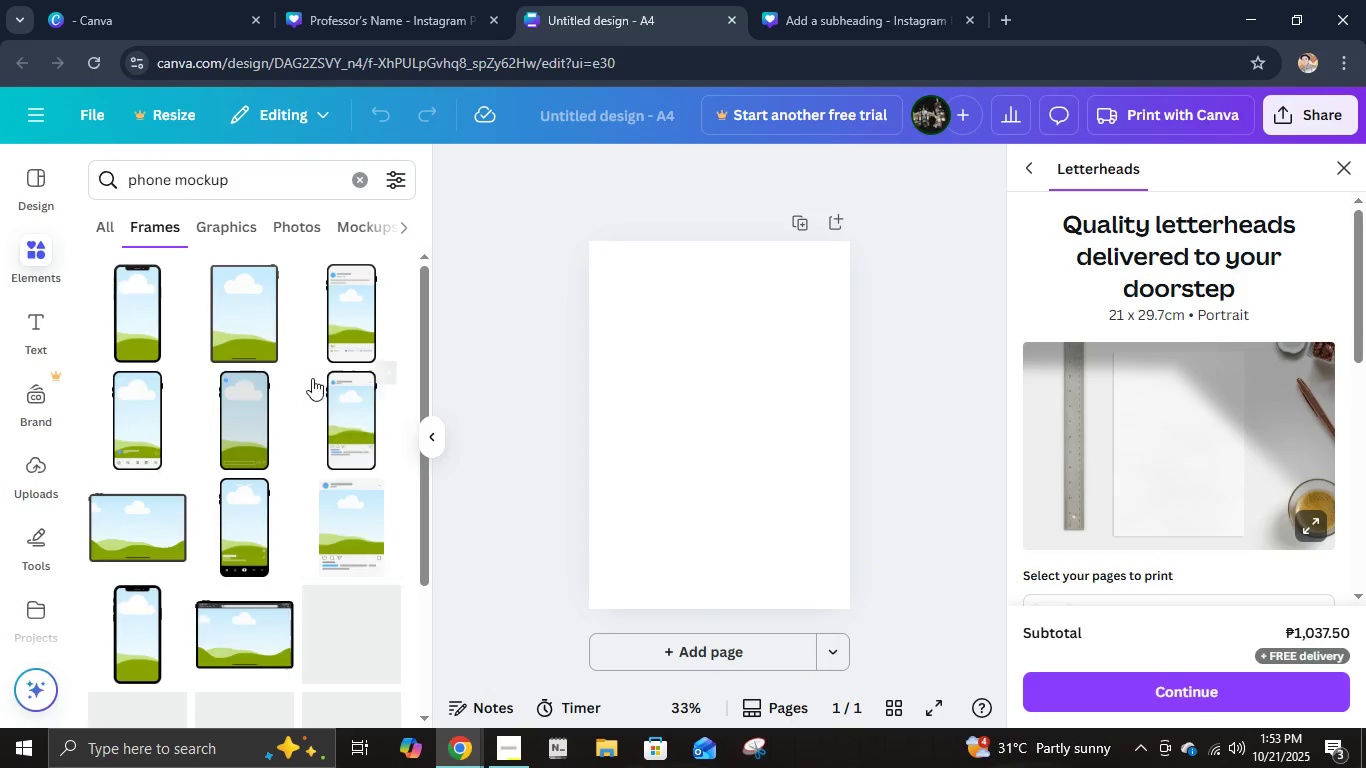 
scroll: coordinate [316, 381], scroll_direction: down, amount: 2.0
 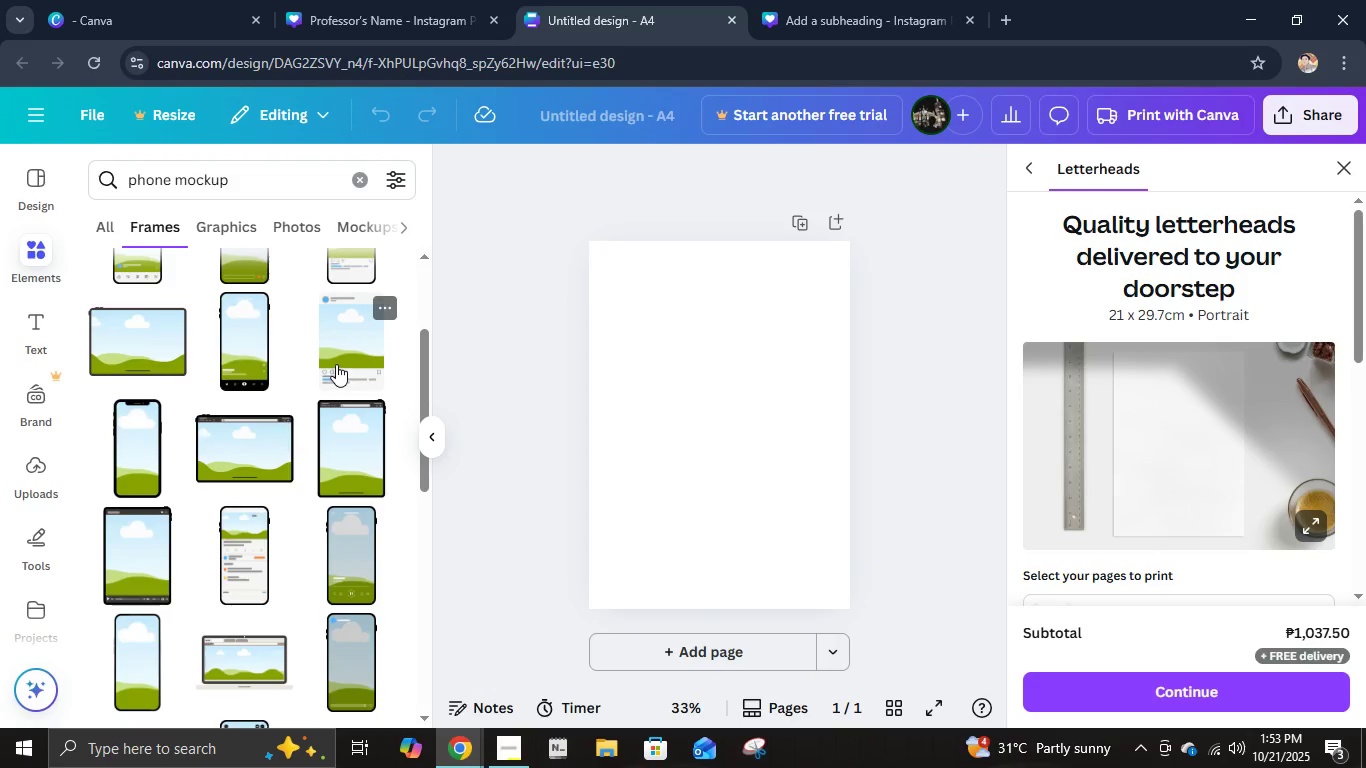 
left_click([336, 364])
 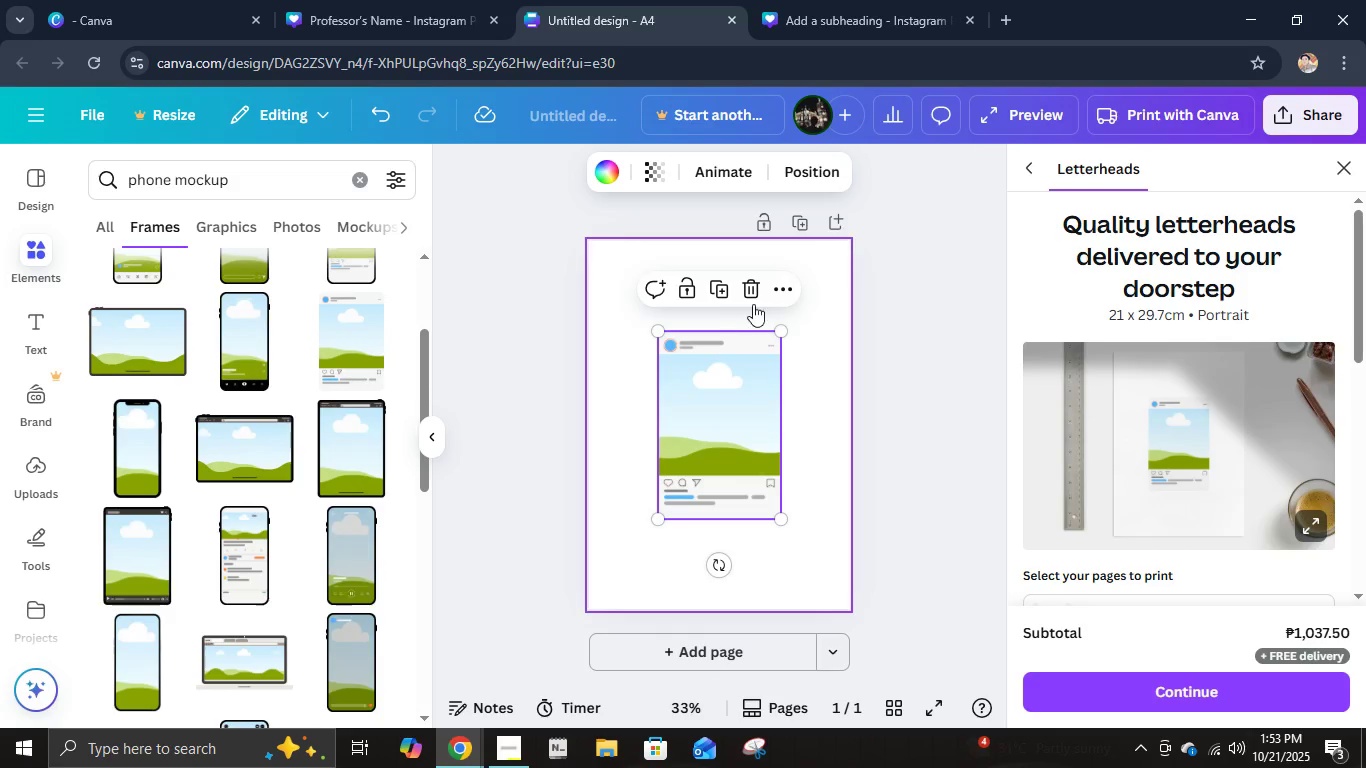 
left_click([751, 303])
 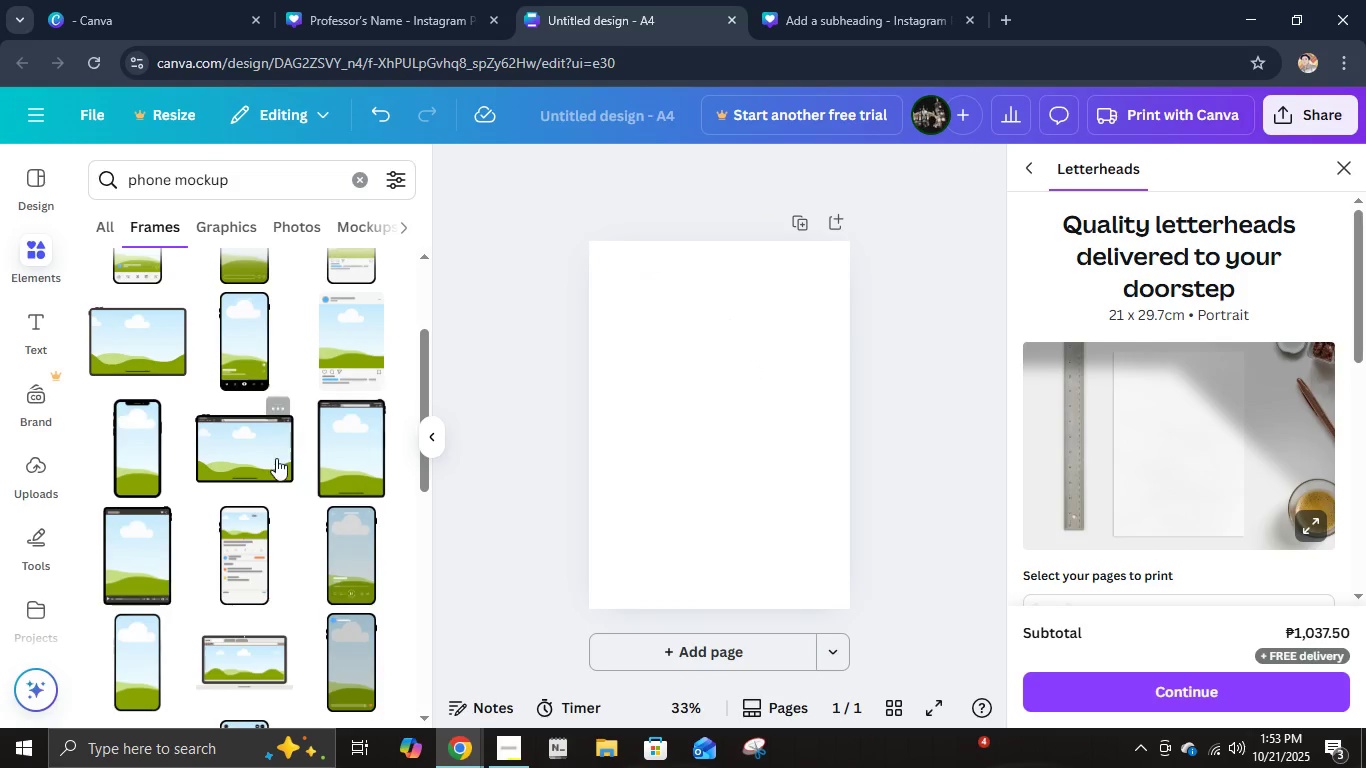 
scroll: coordinate [238, 498], scroll_direction: down, amount: 8.0
 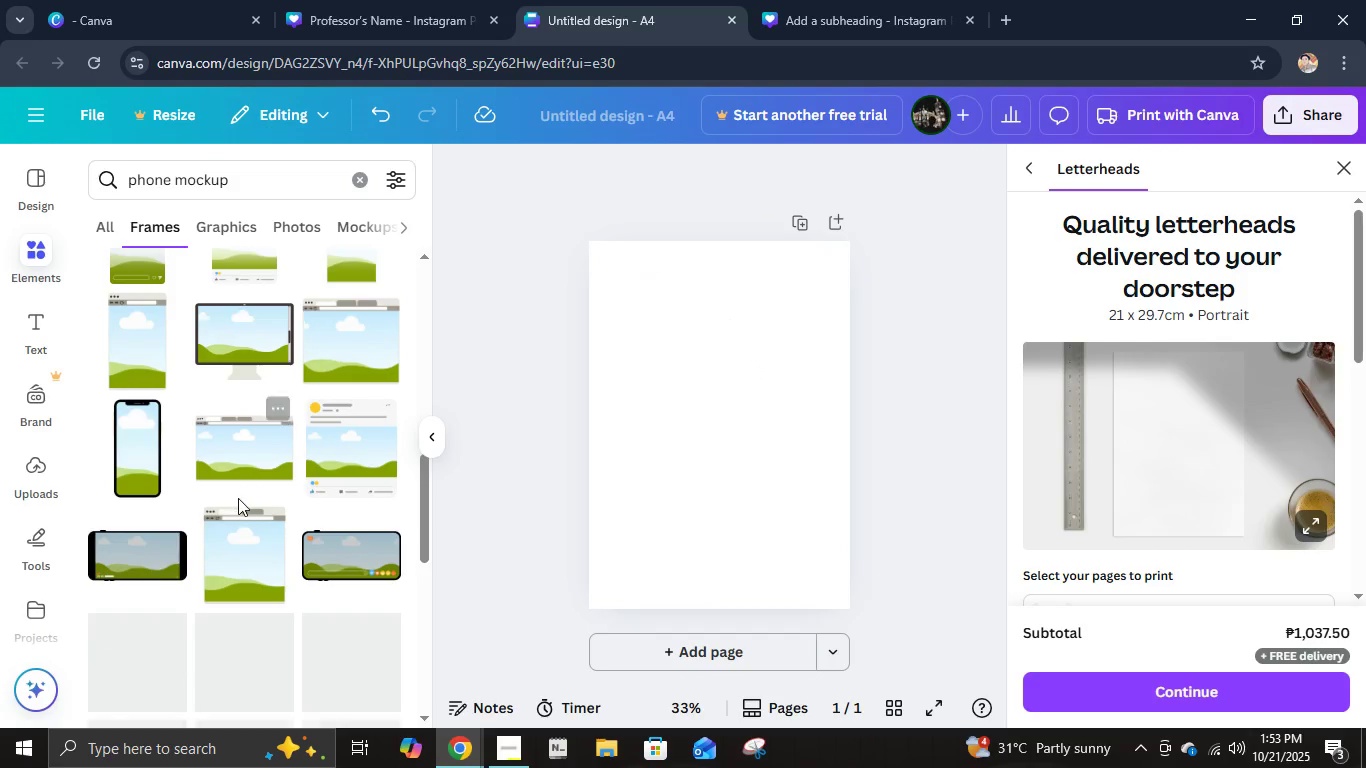 
scroll: coordinate [238, 497], scroll_direction: up, amount: 10.0
 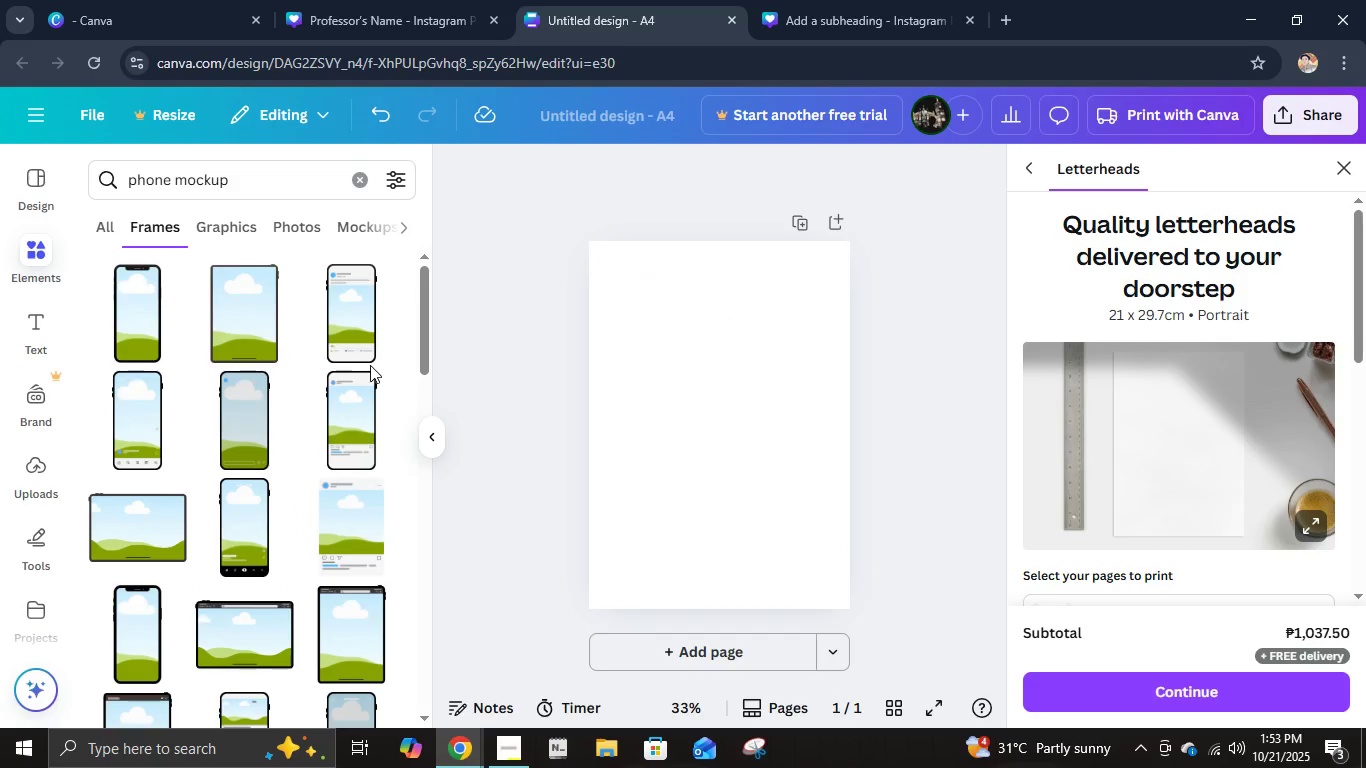 
mouse_move([332, 340])
 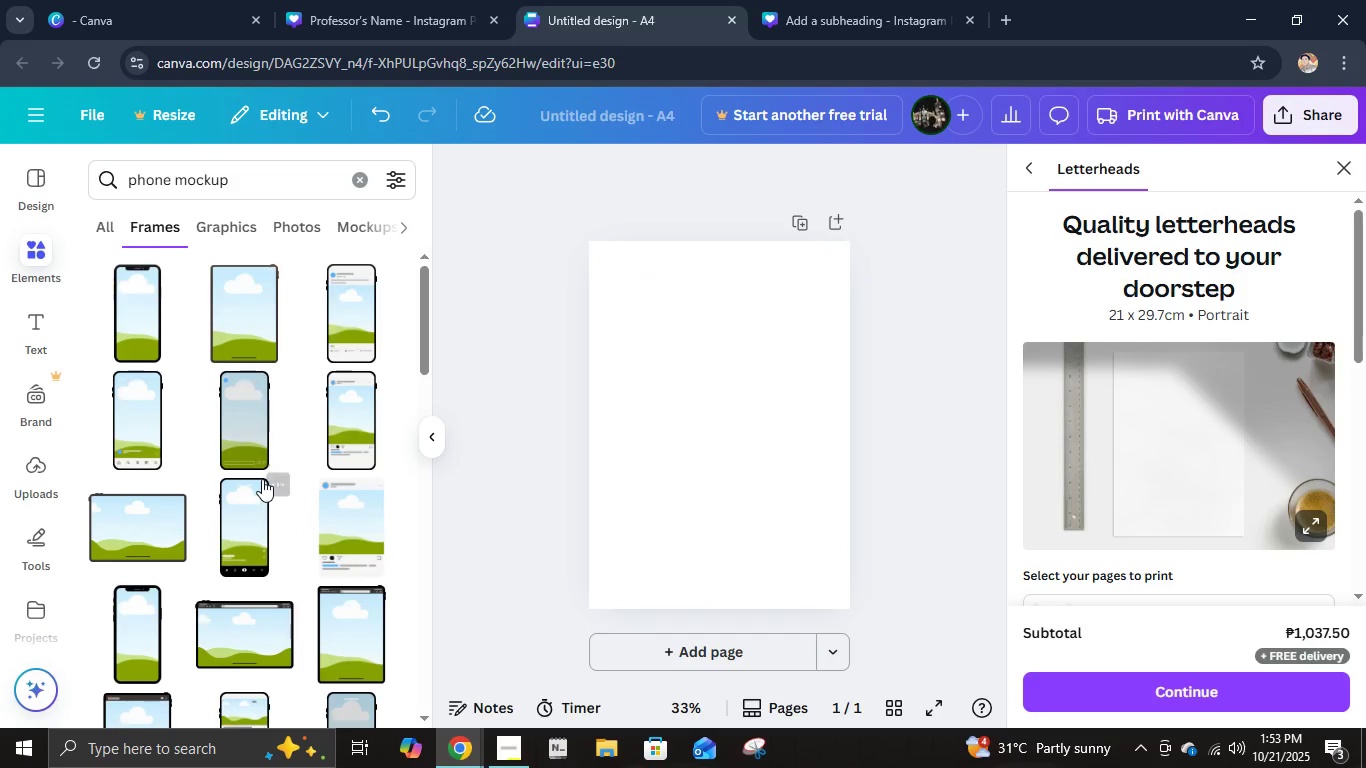 
scroll: coordinate [262, 485], scroll_direction: down, amount: 3.0
 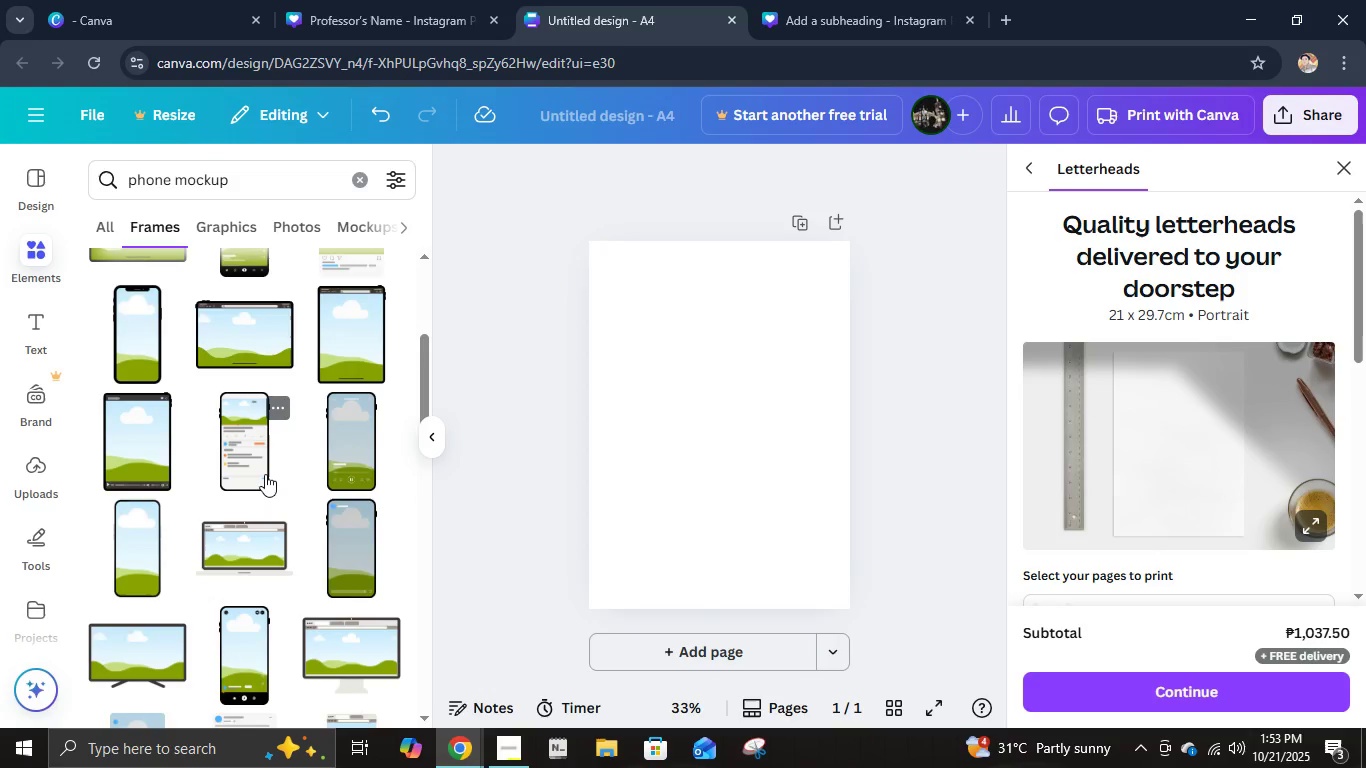 
left_click([265, 471])
 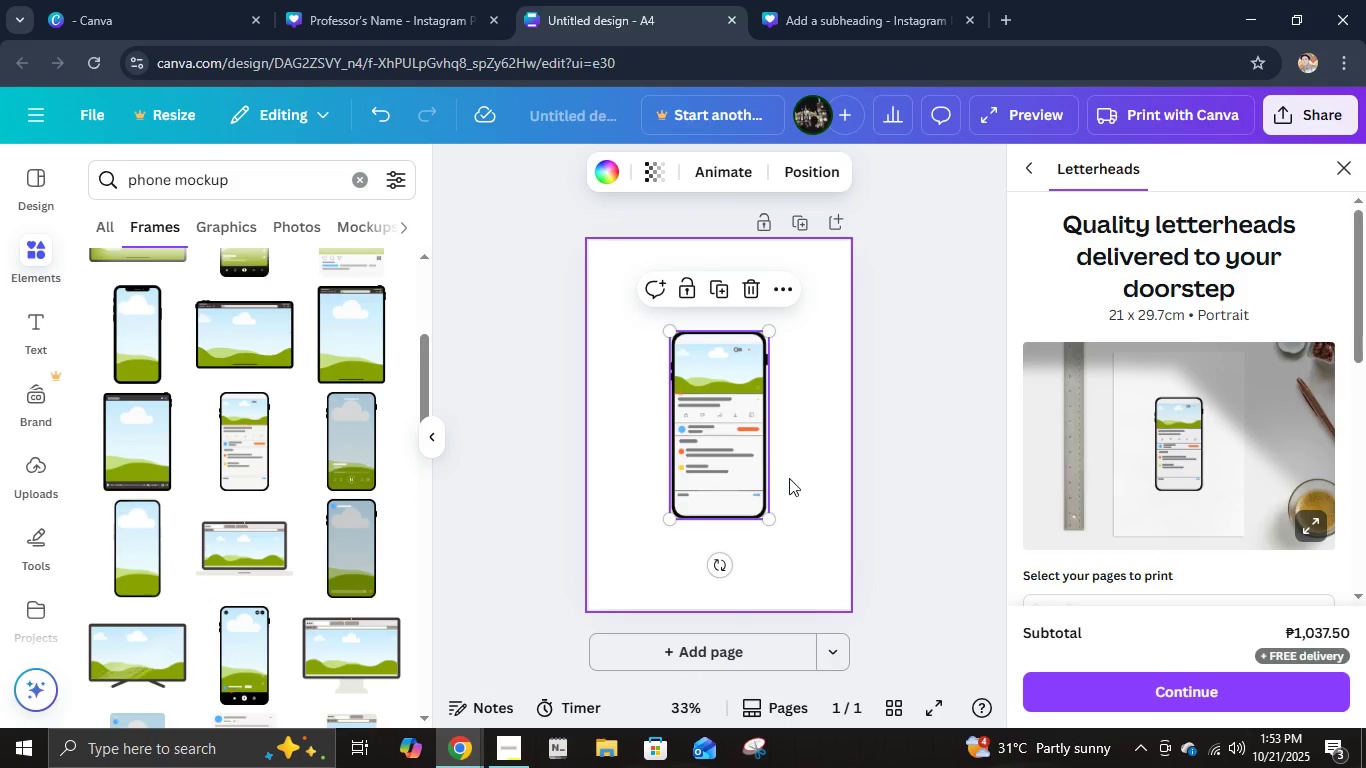 
left_click([807, 439])
 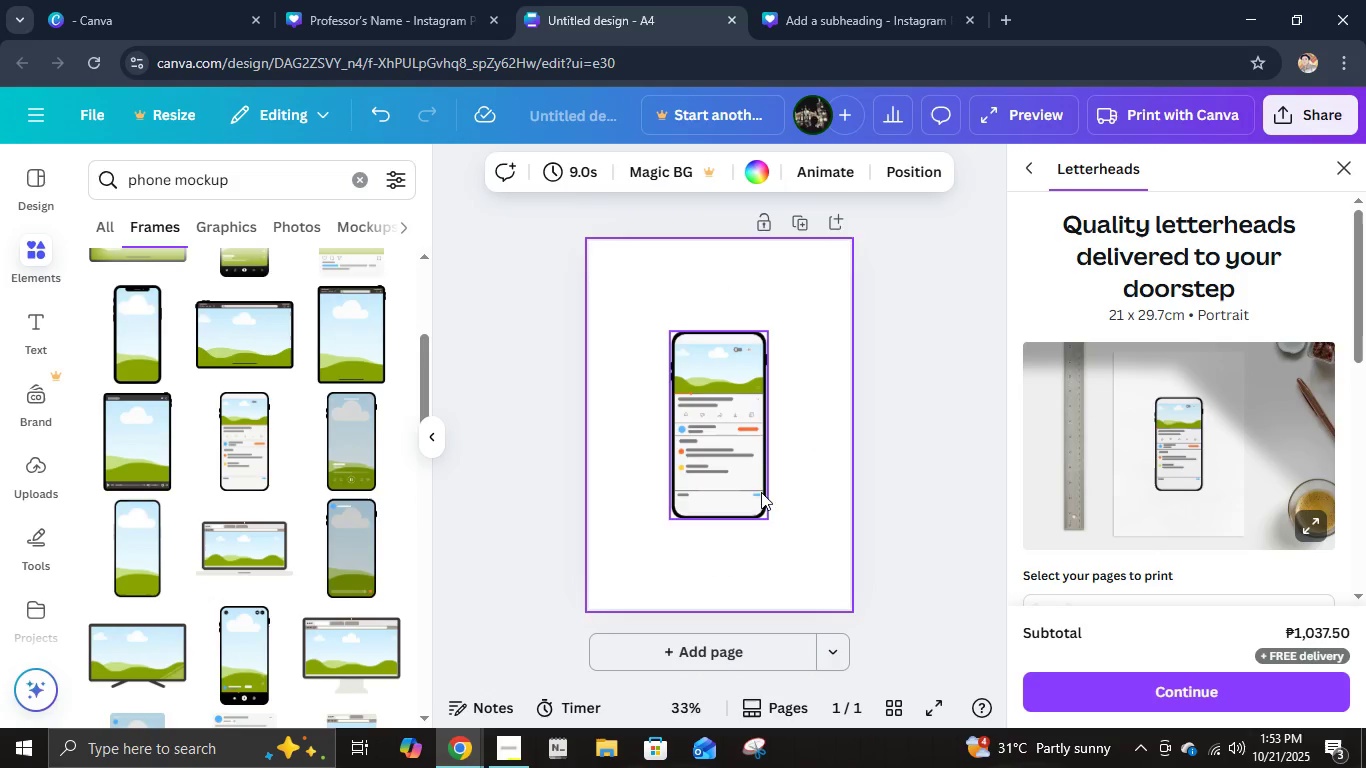 
left_click([740, 474])
 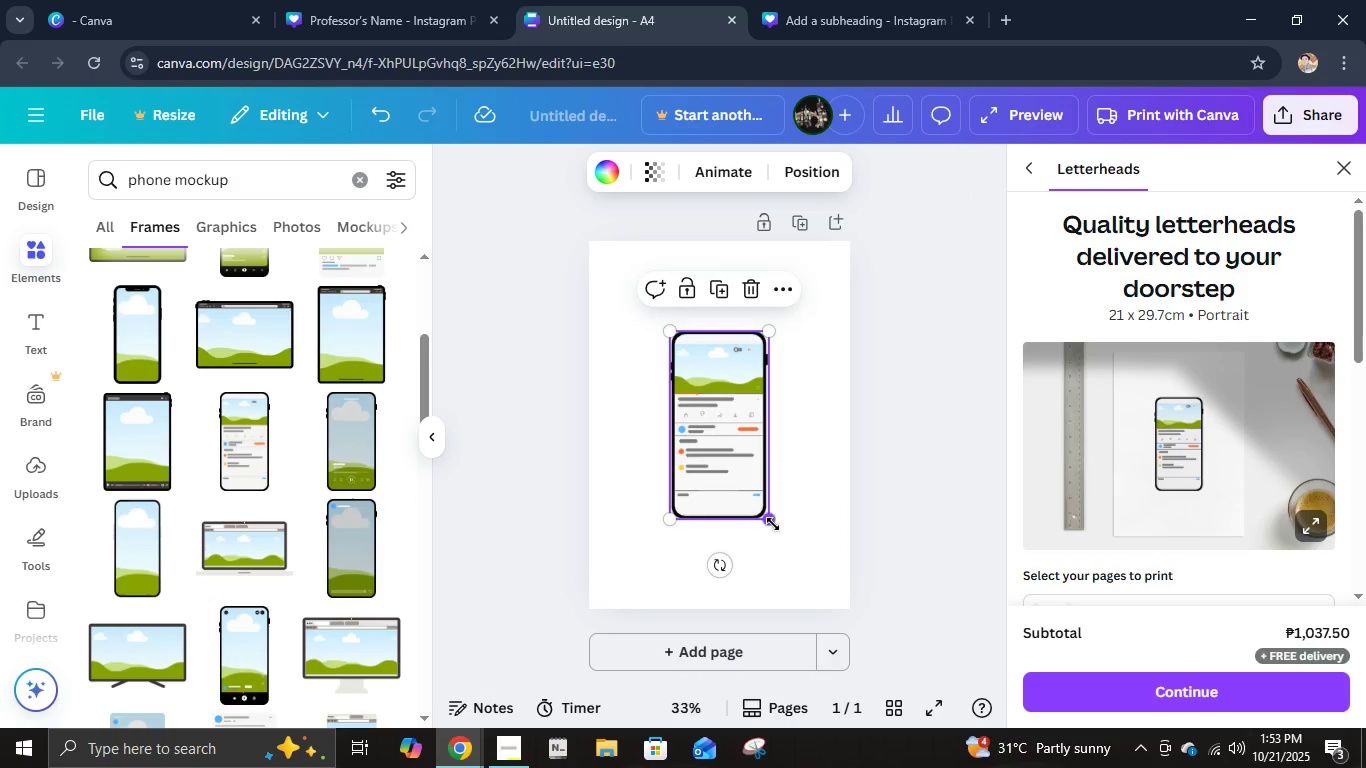 
left_click_drag(start_coordinate=[773, 524], to_coordinate=[850, 609])
 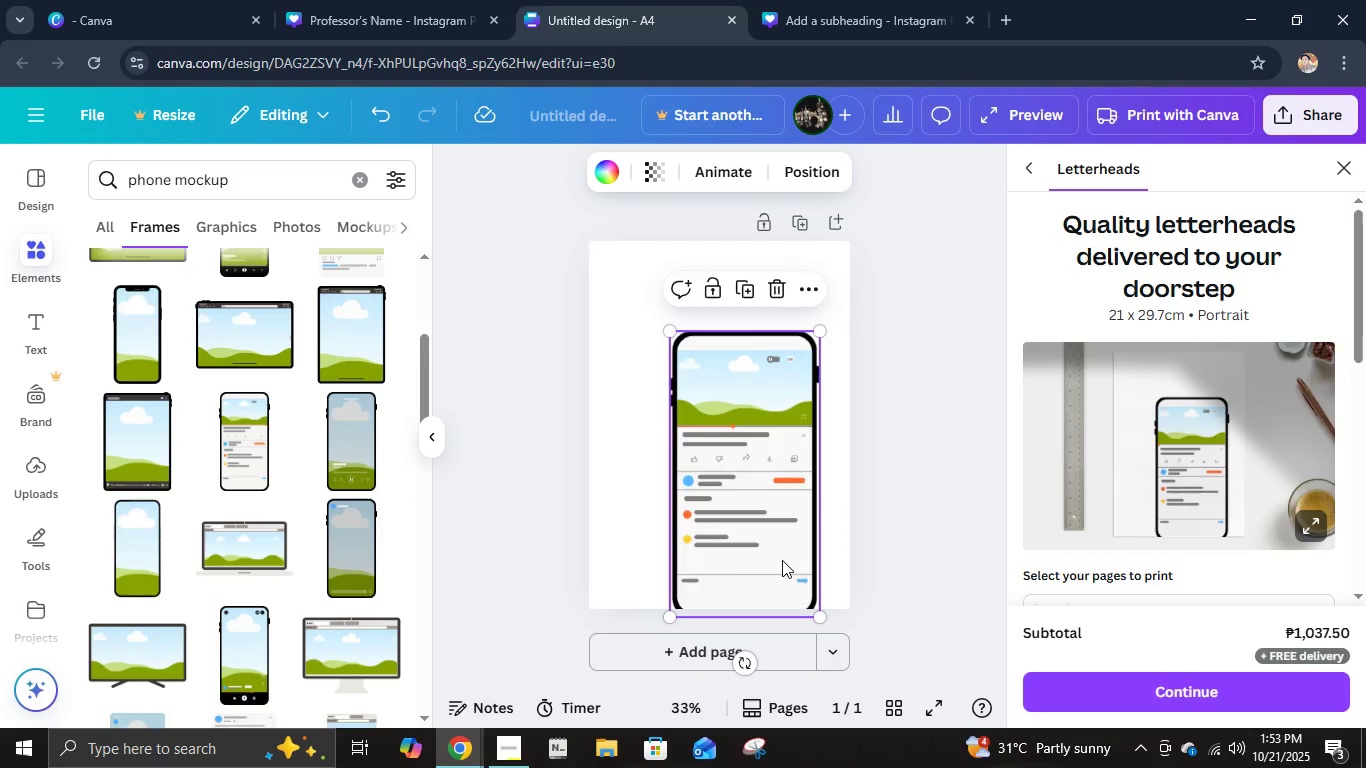 
left_click_drag(start_coordinate=[782, 560], to_coordinate=[756, 494])
 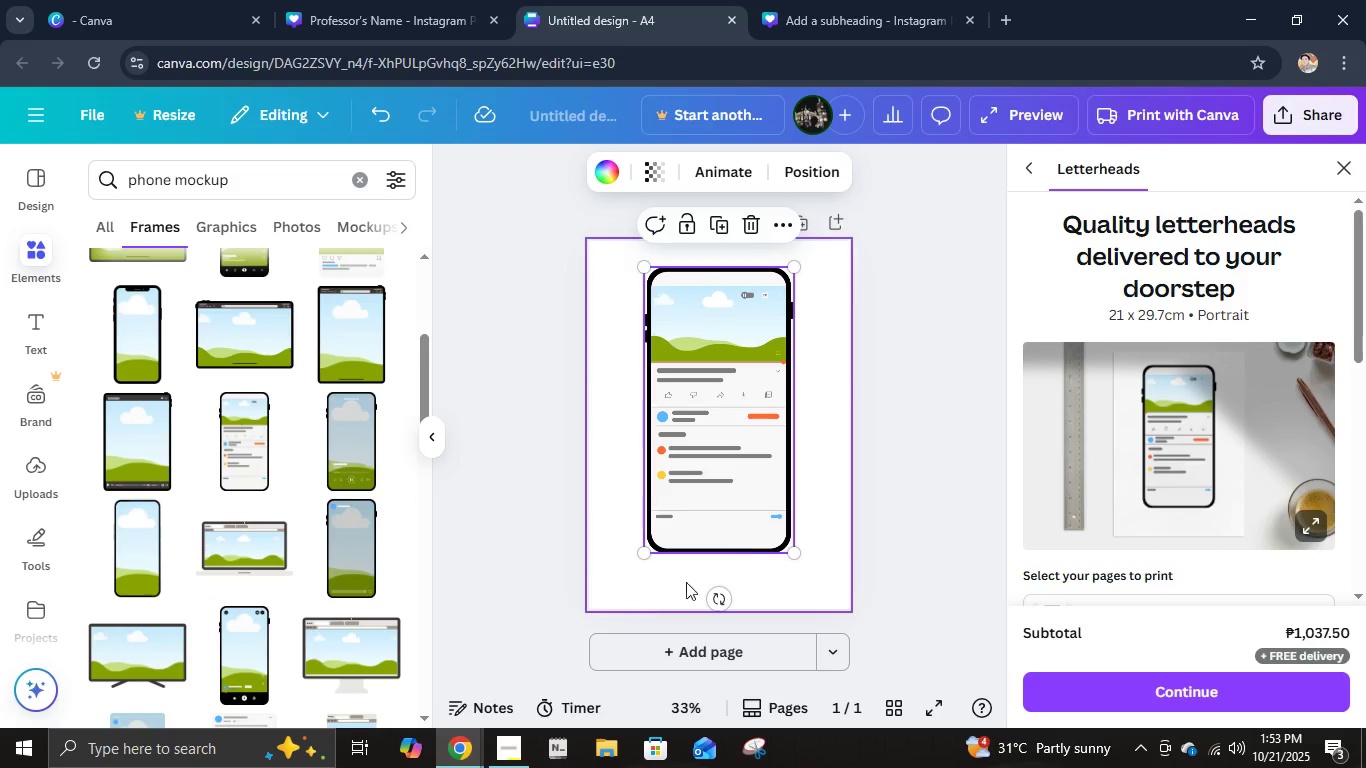 
left_click_drag(start_coordinate=[645, 556], to_coordinate=[614, 579])
 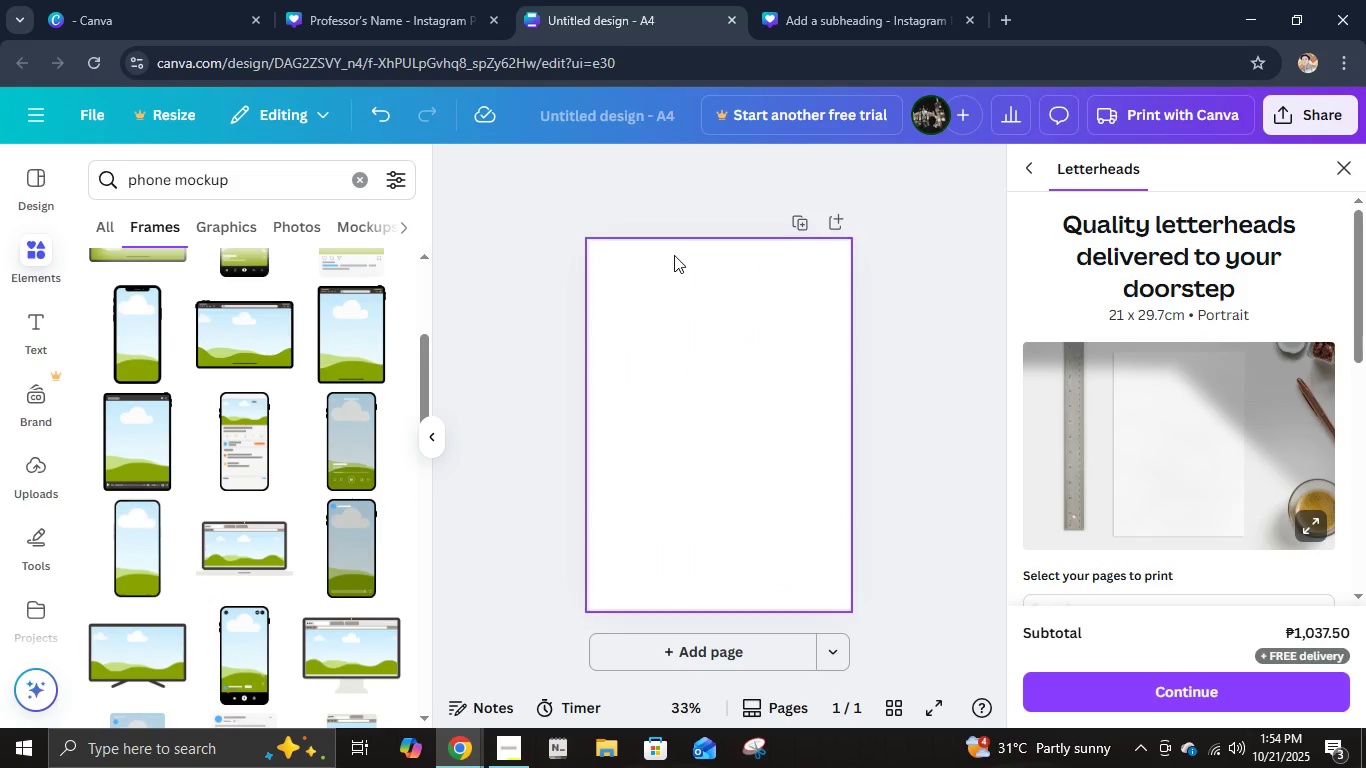 
wait(7.97)
 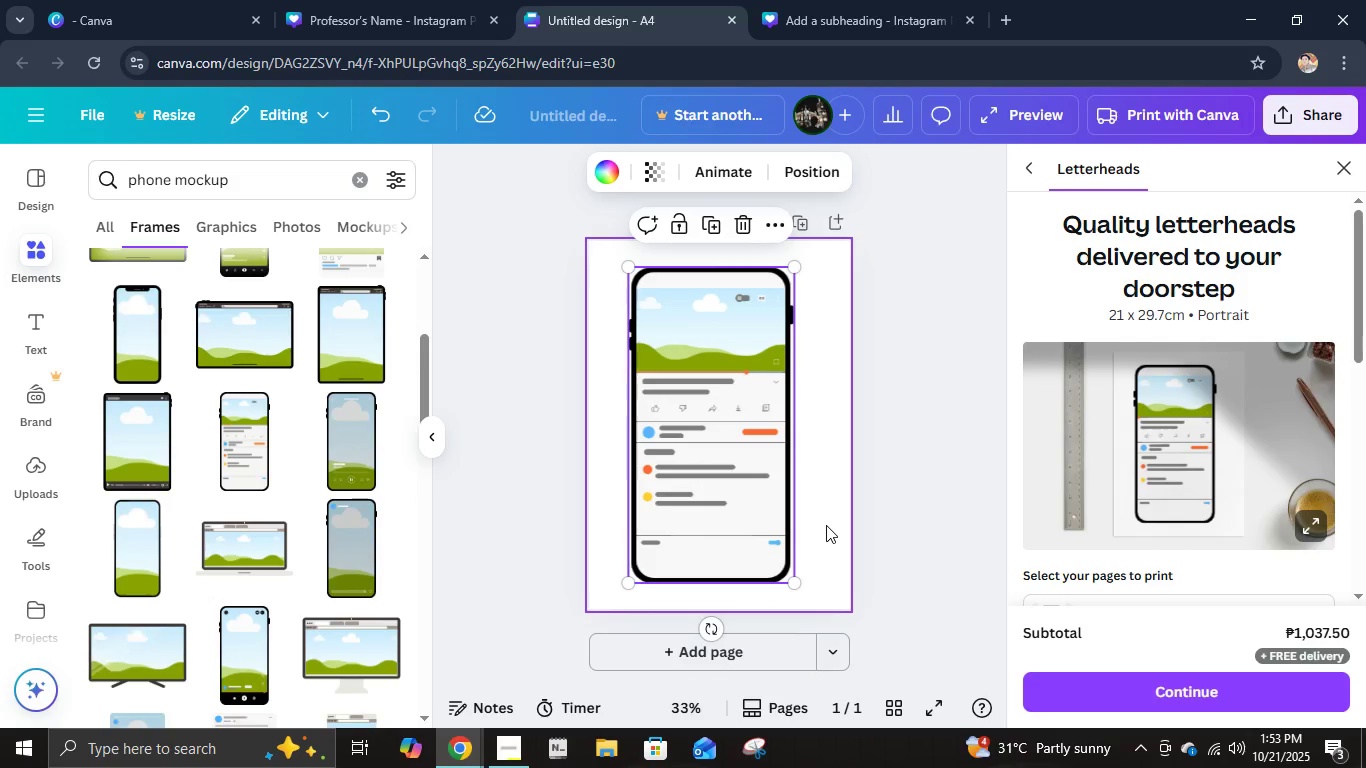 
left_click([129, 184])
 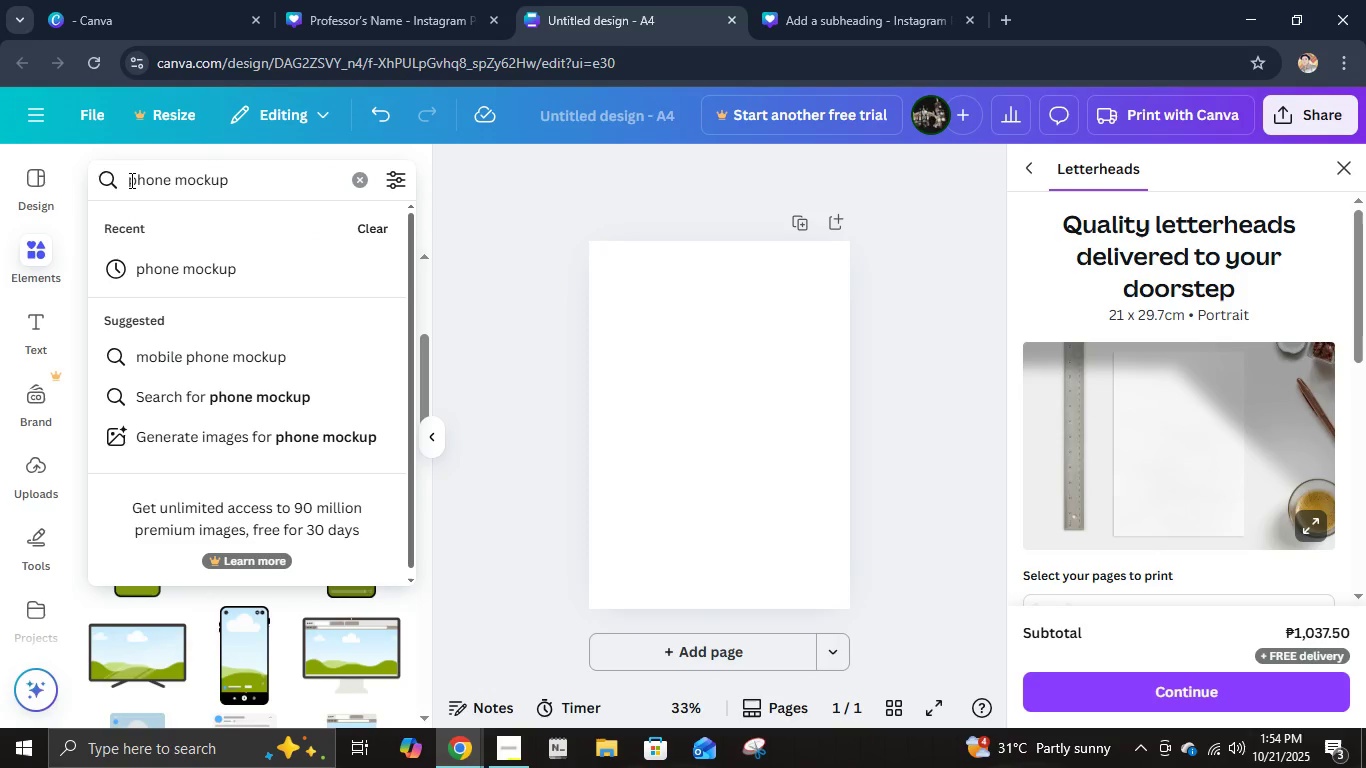 
type(instagram )
 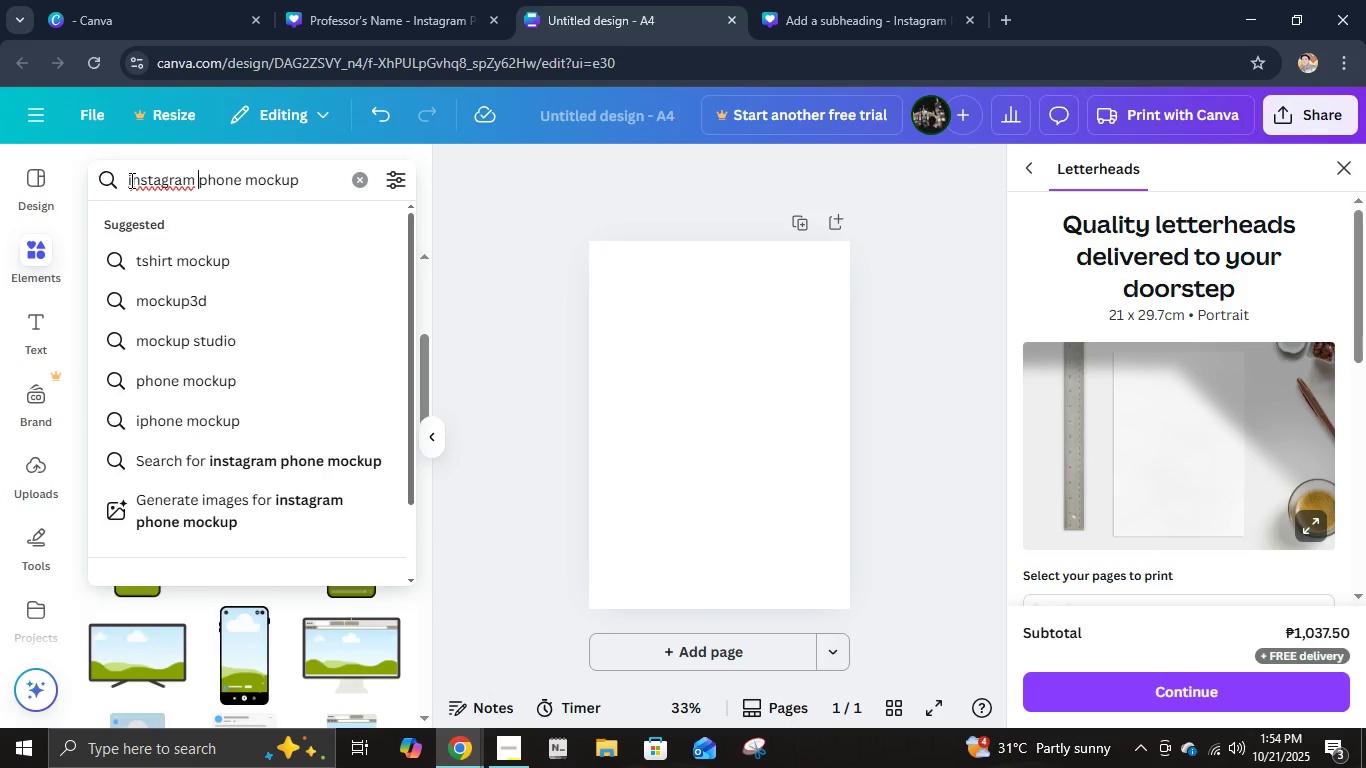 
key(Enter)
 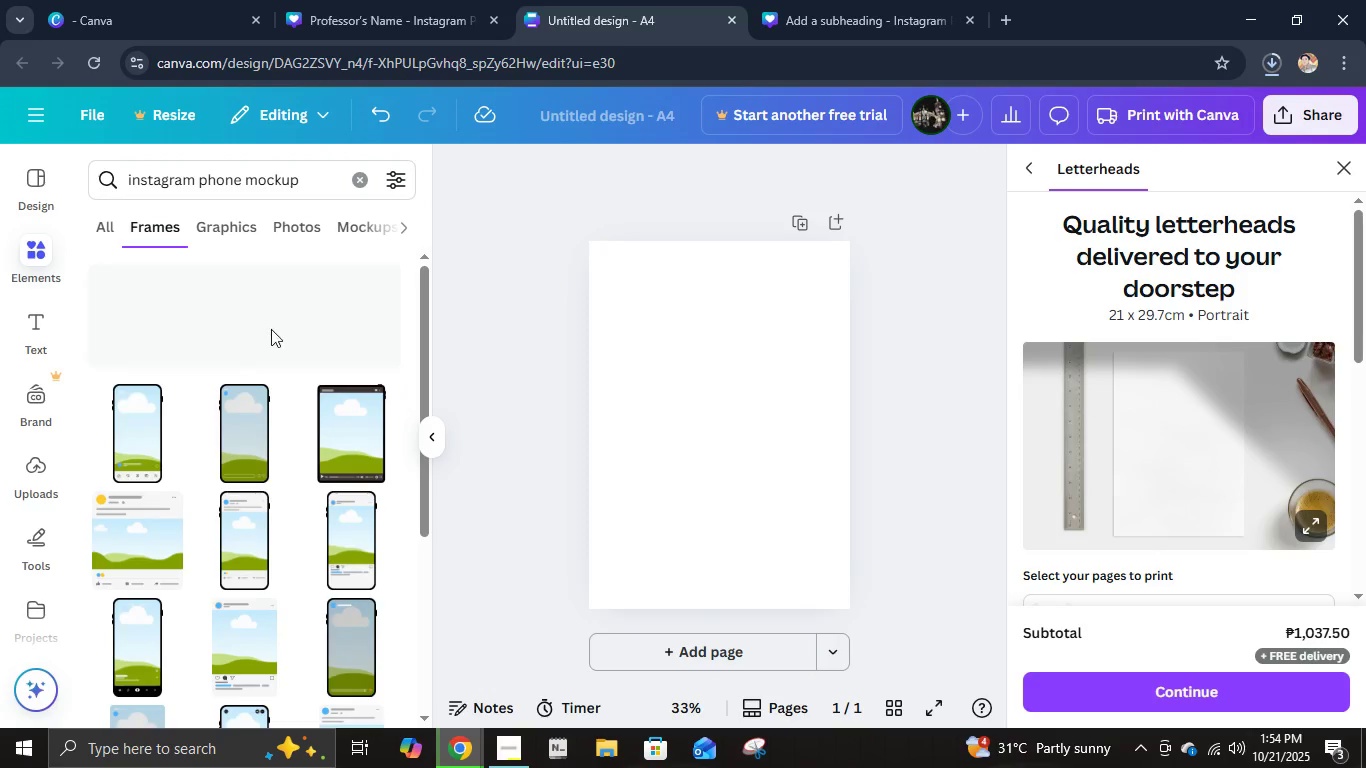 
scroll: coordinate [274, 332], scroll_direction: down, amount: 2.0
 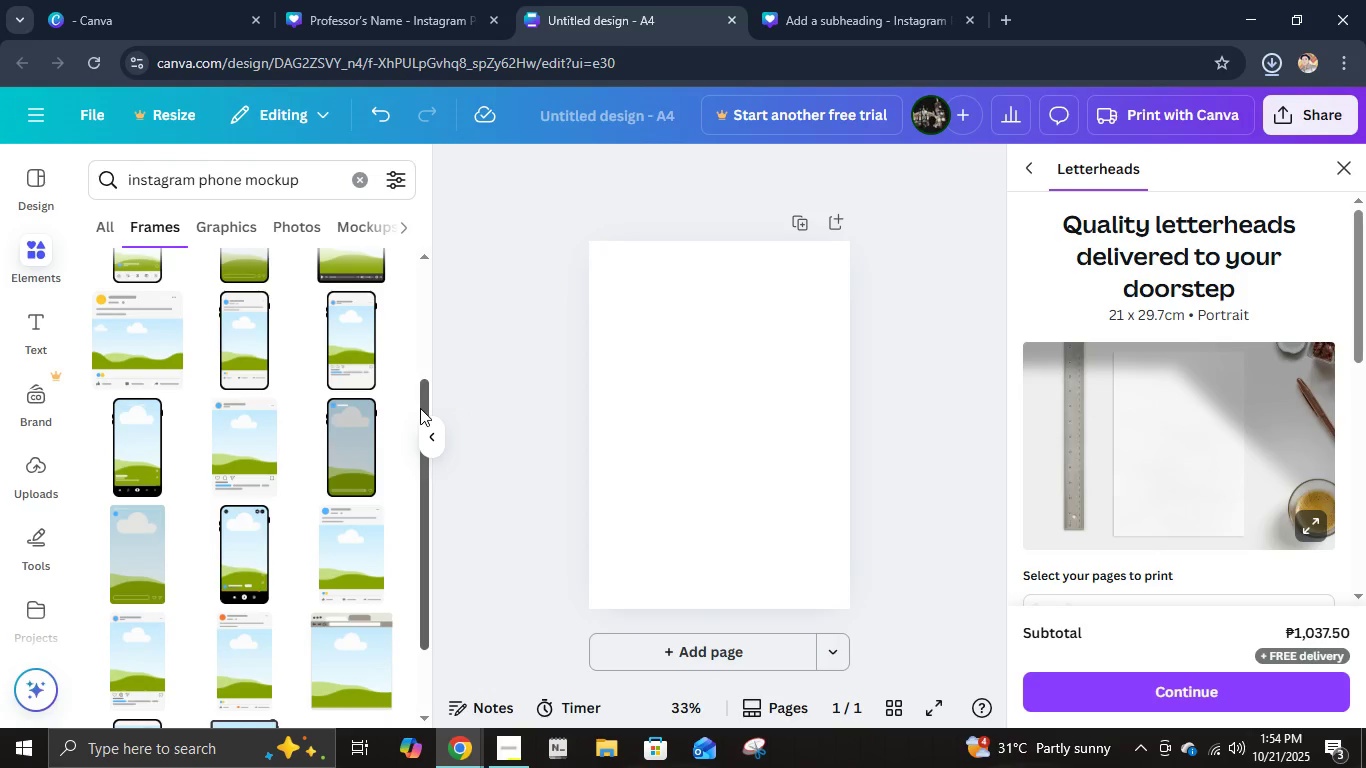 
scroll: coordinate [315, 401], scroll_direction: up, amount: 1.0
 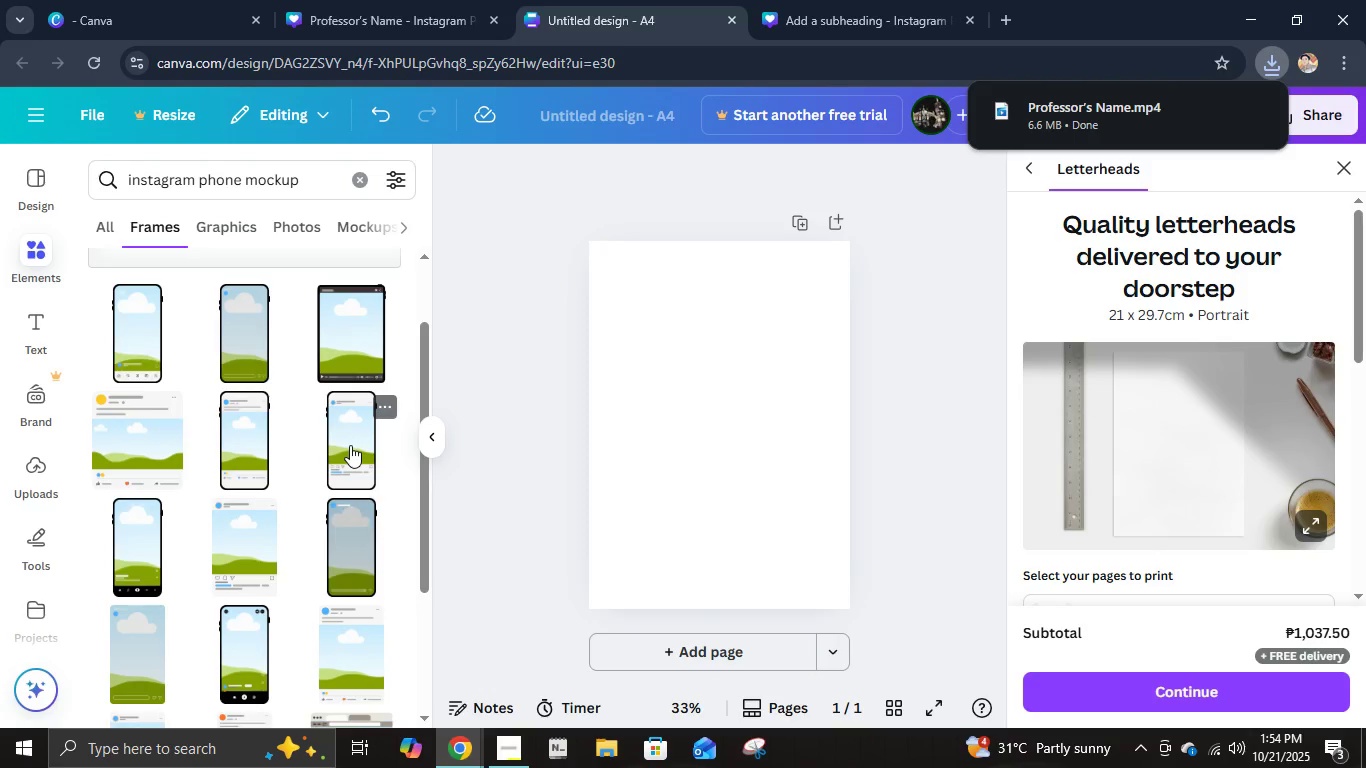 
left_click([350, 445])
 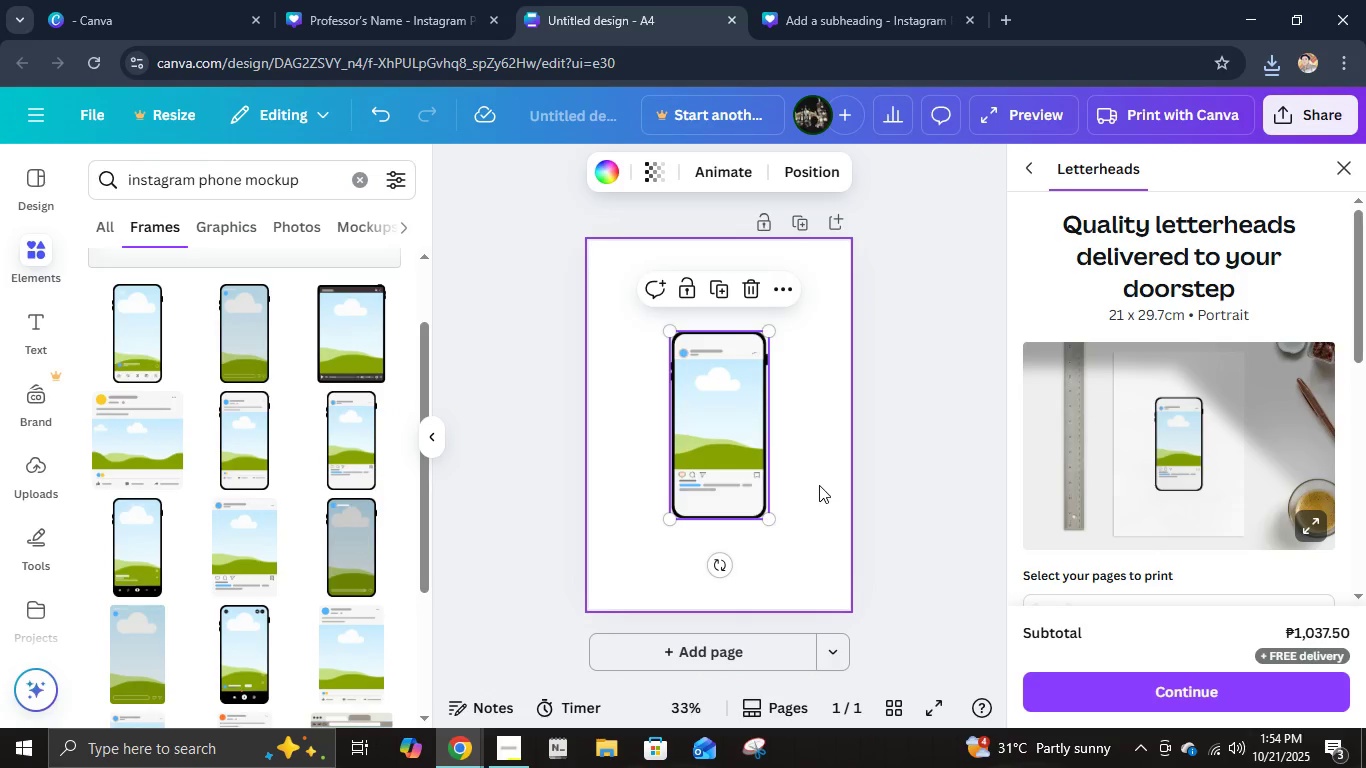 
left_click_drag(start_coordinate=[744, 454], to_coordinate=[689, 388])
 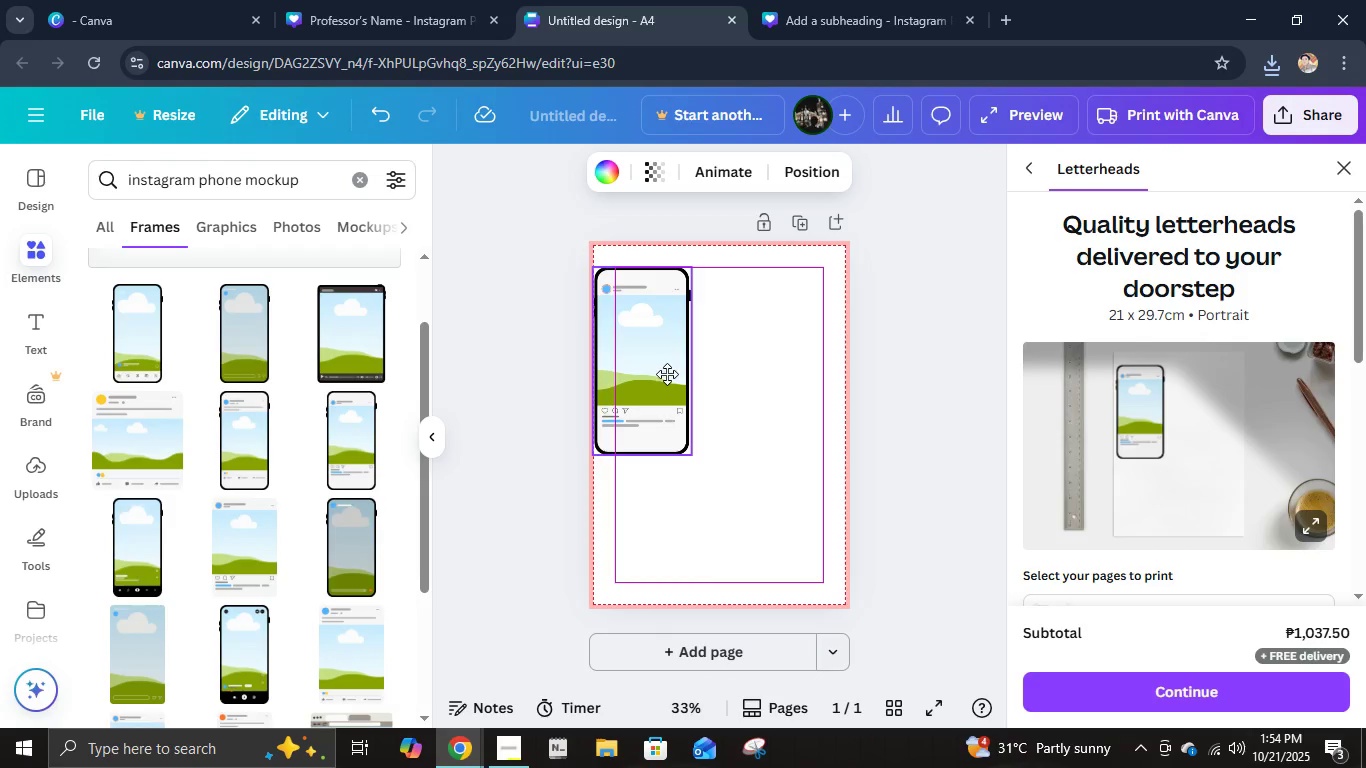 
wait(6.78)
 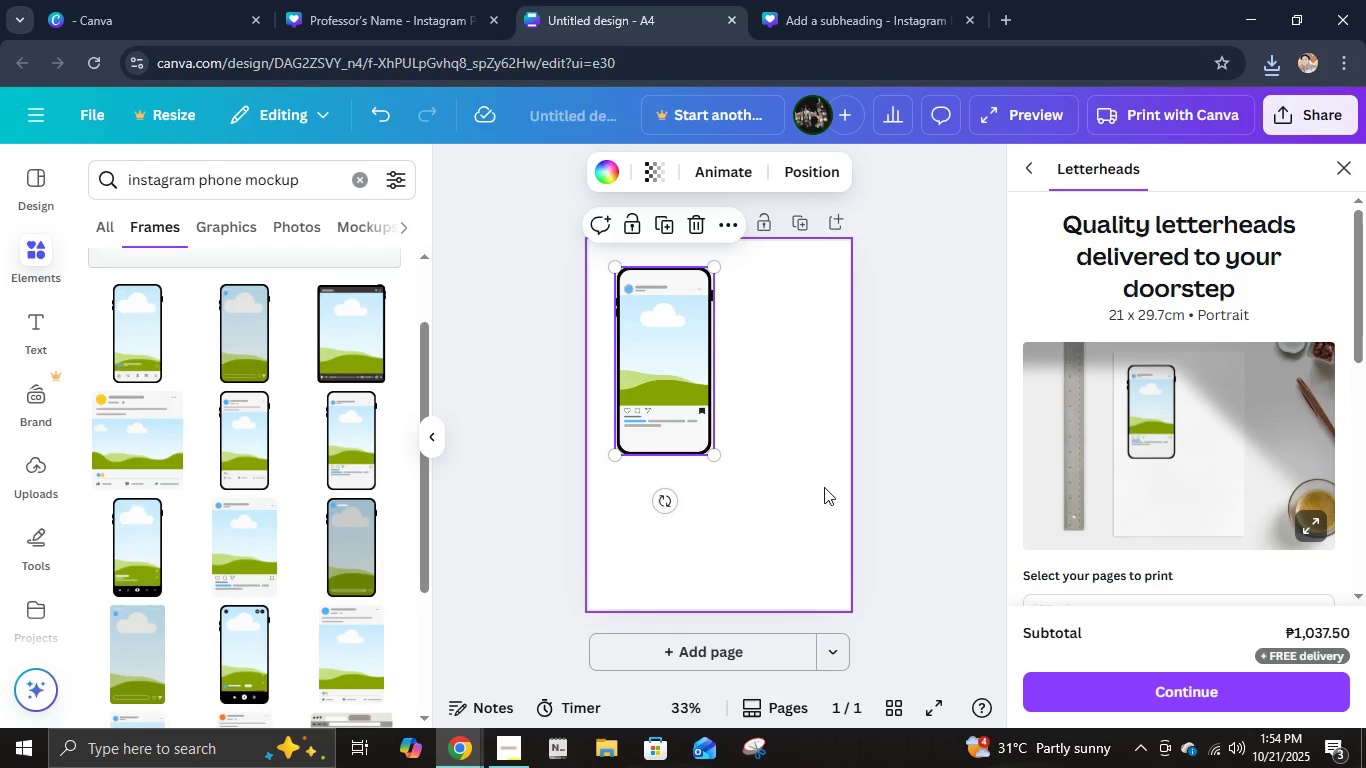 
key(Control+D)
 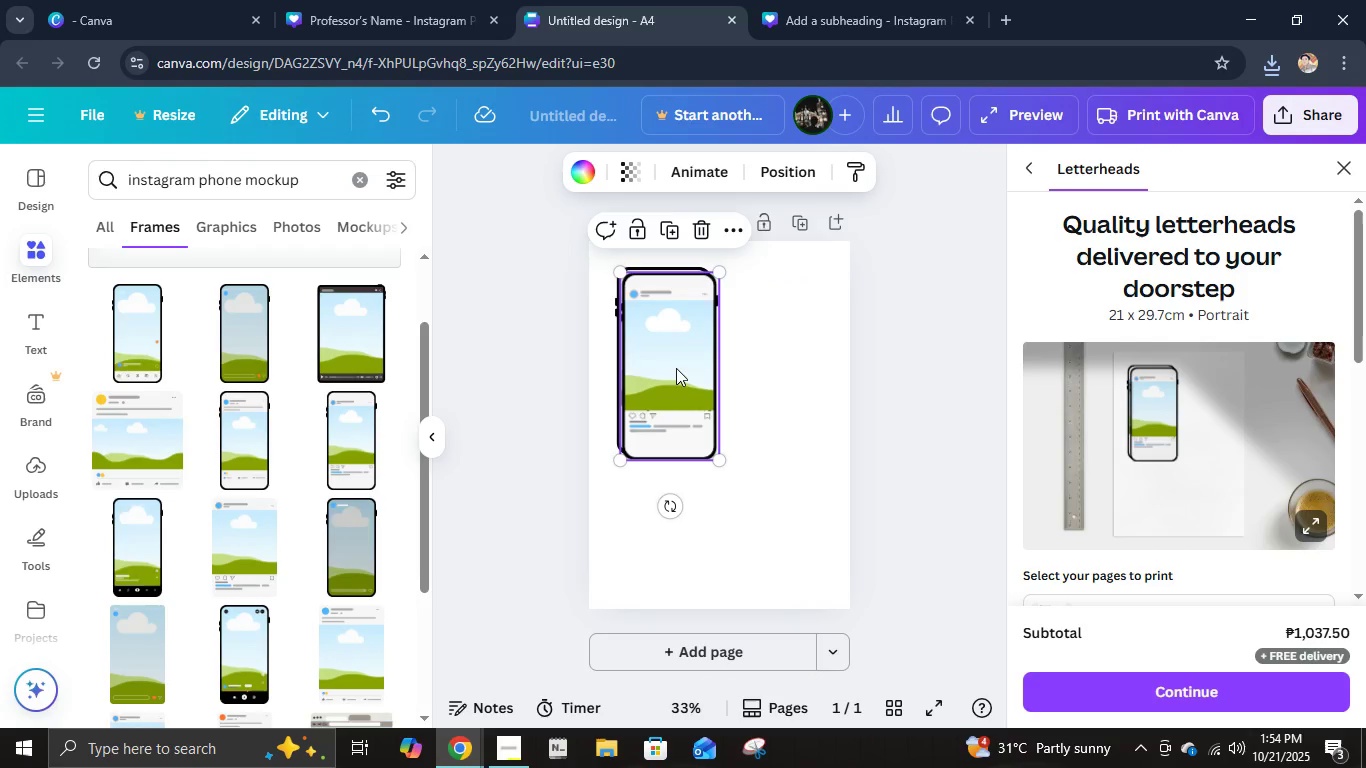 
left_click_drag(start_coordinate=[676, 367], to_coordinate=[779, 496])
 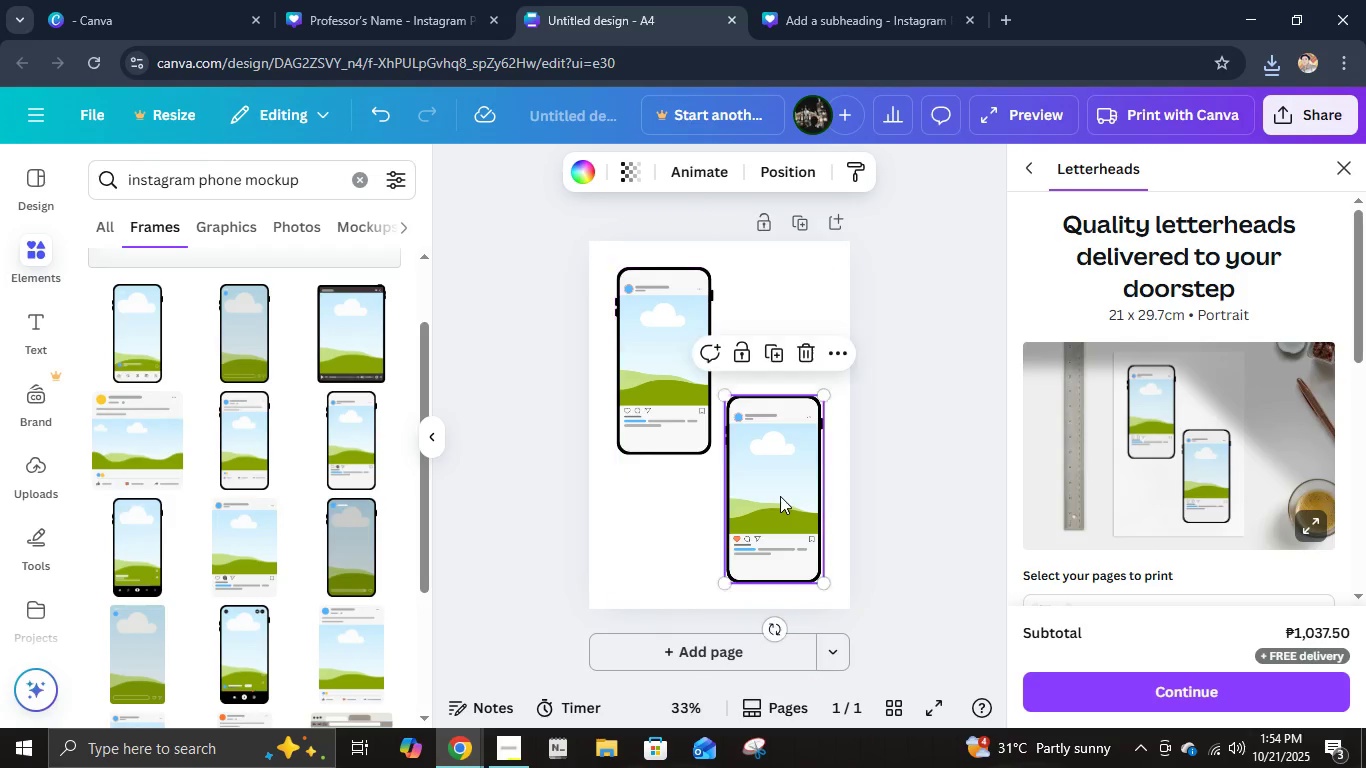 
left_click_drag(start_coordinate=[780, 496], to_coordinate=[781, 367])
 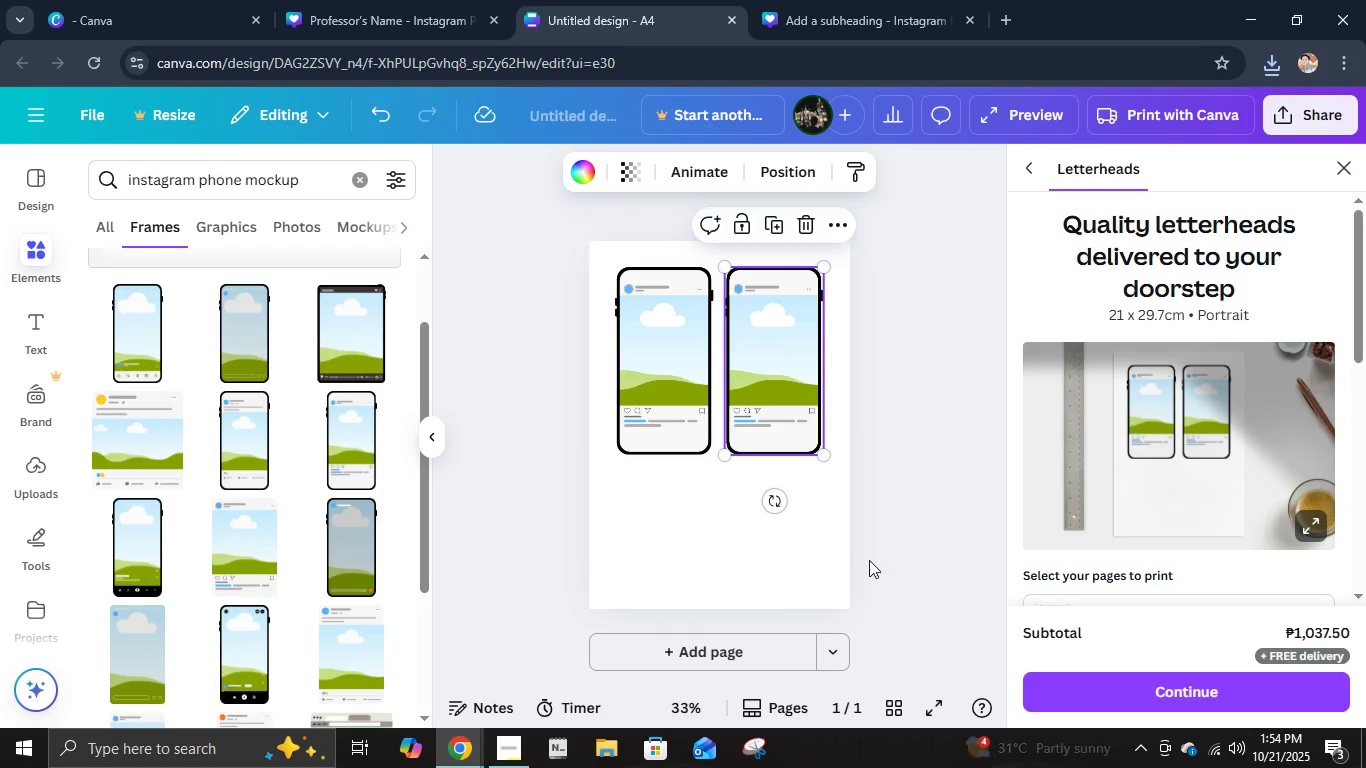 
left_click([870, 555])
 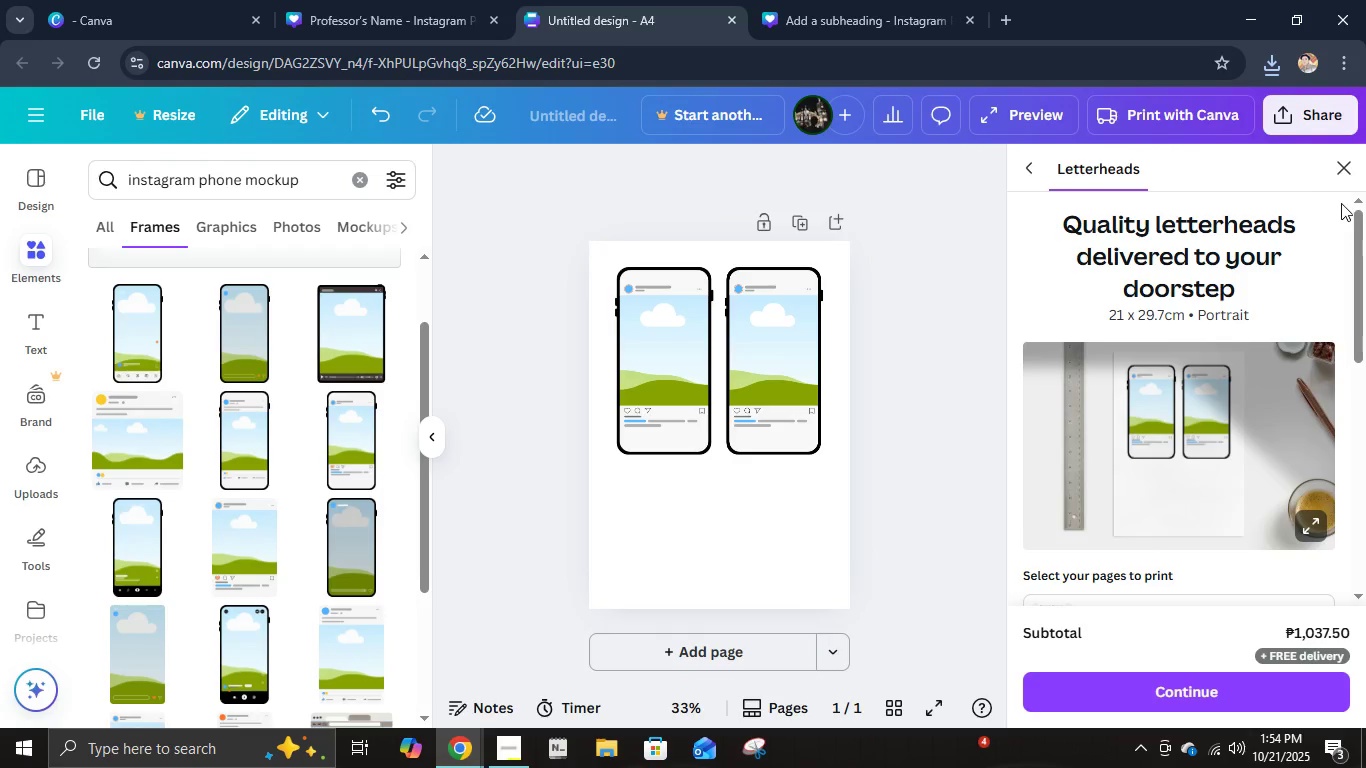 
left_click([1343, 175])
 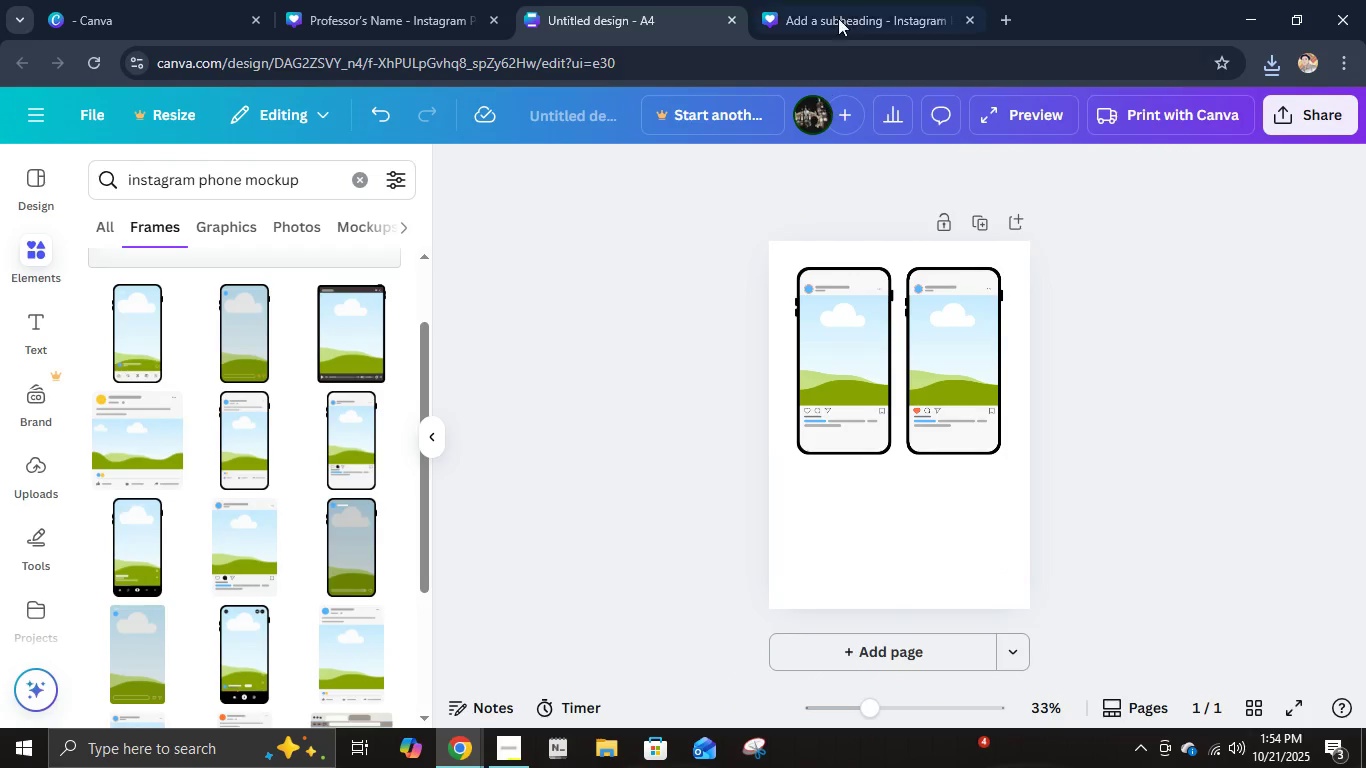 
left_click([843, 5])
 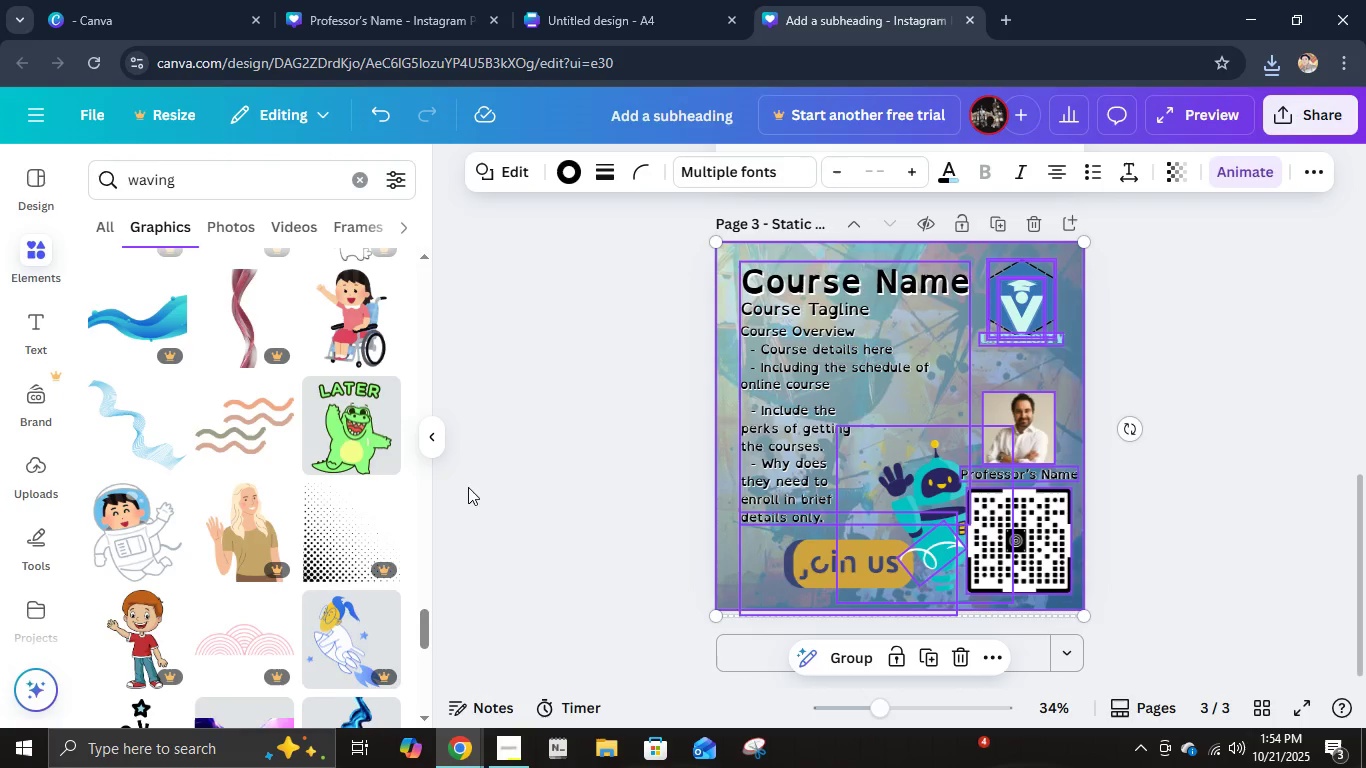 
left_click([436, 445])
 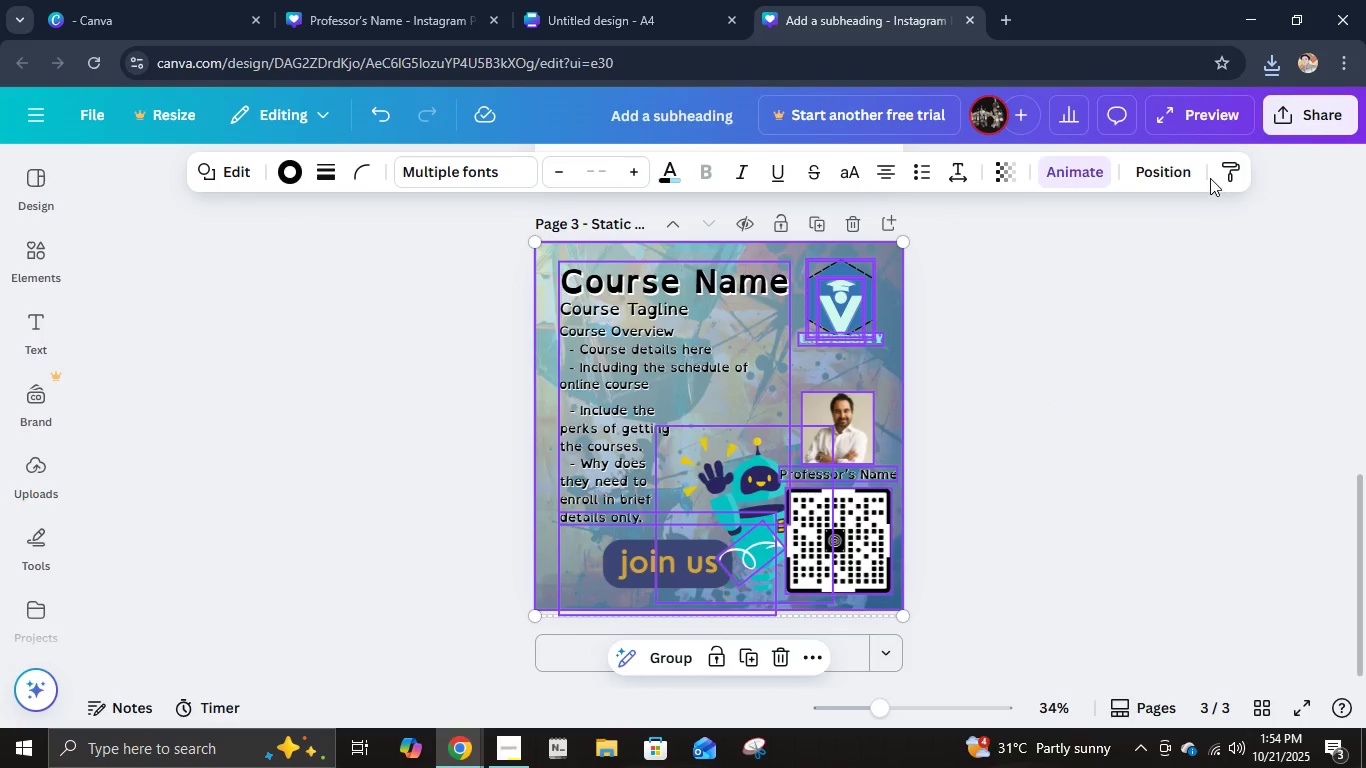 
left_click([1275, 126])
 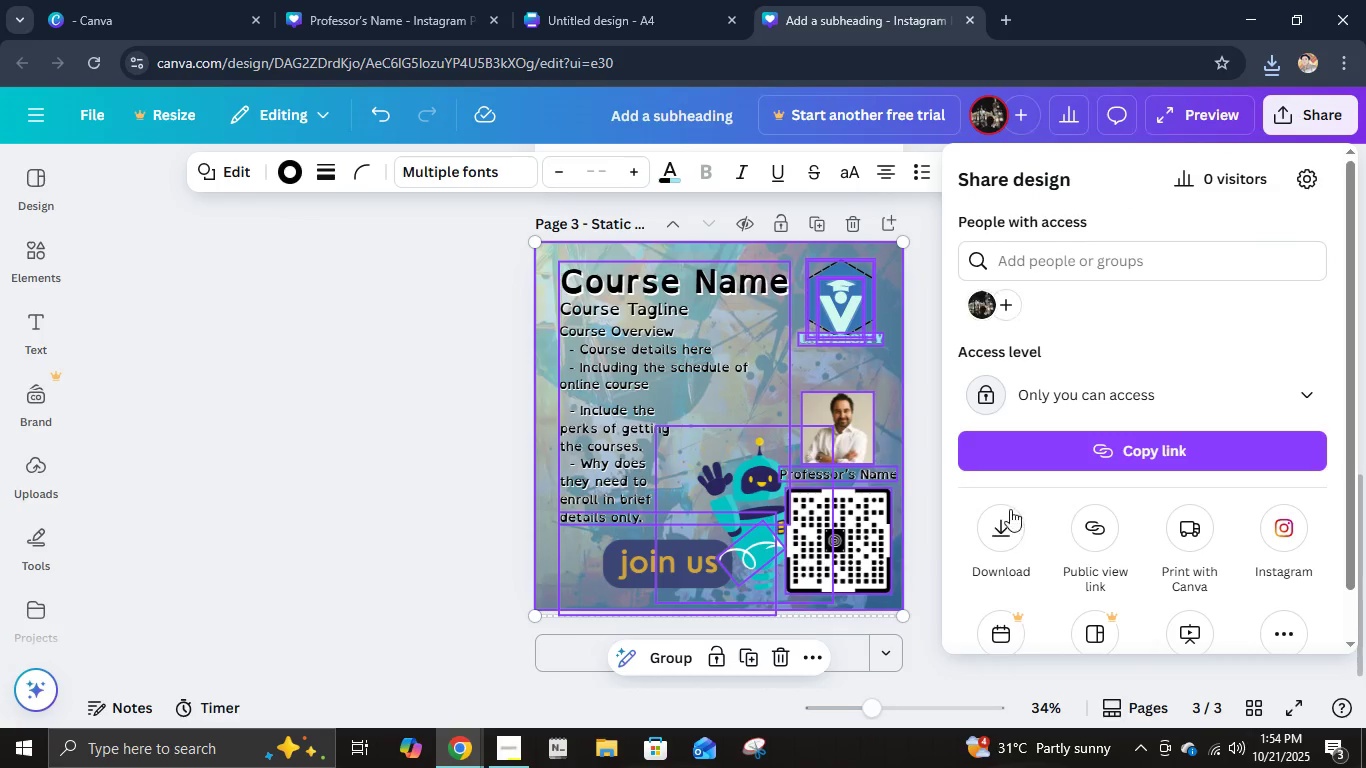 
left_click([1004, 528])
 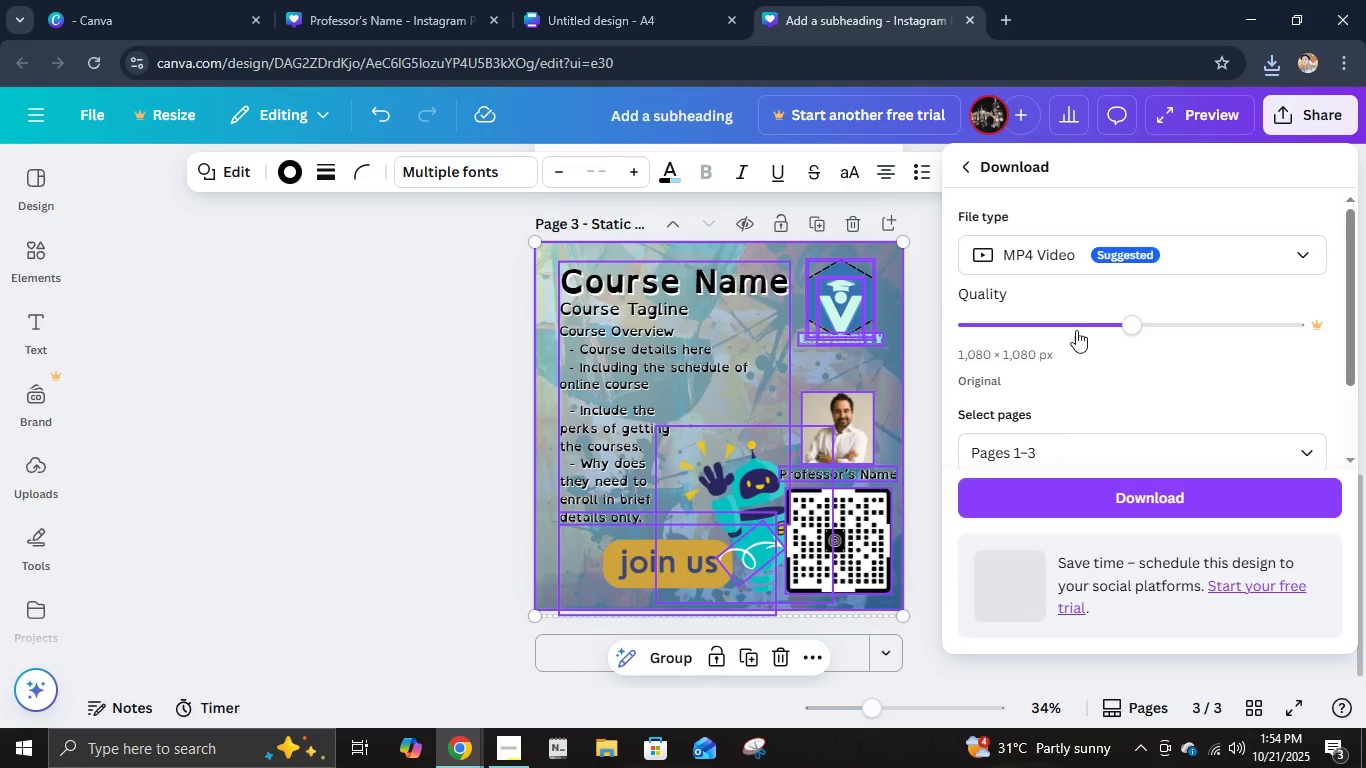 
left_click([1085, 265])
 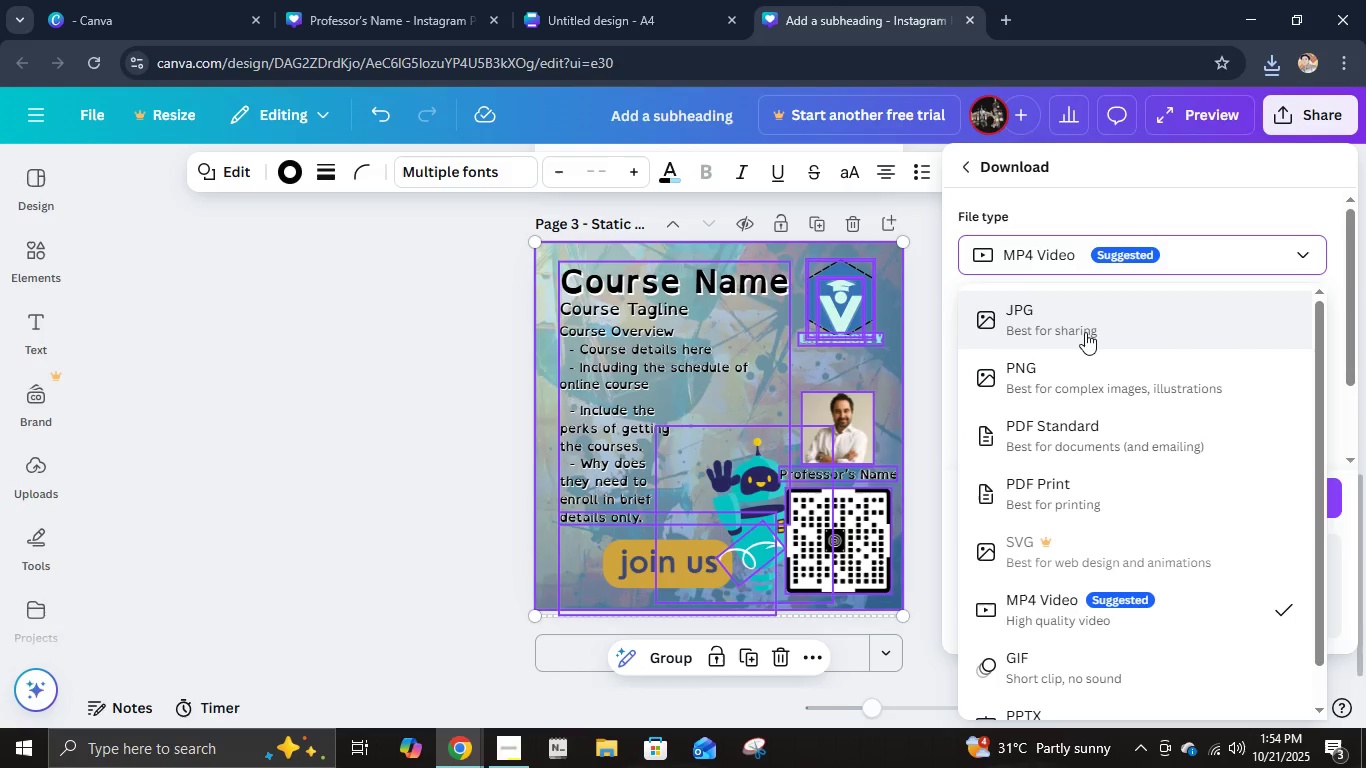 
left_click([1085, 332])
 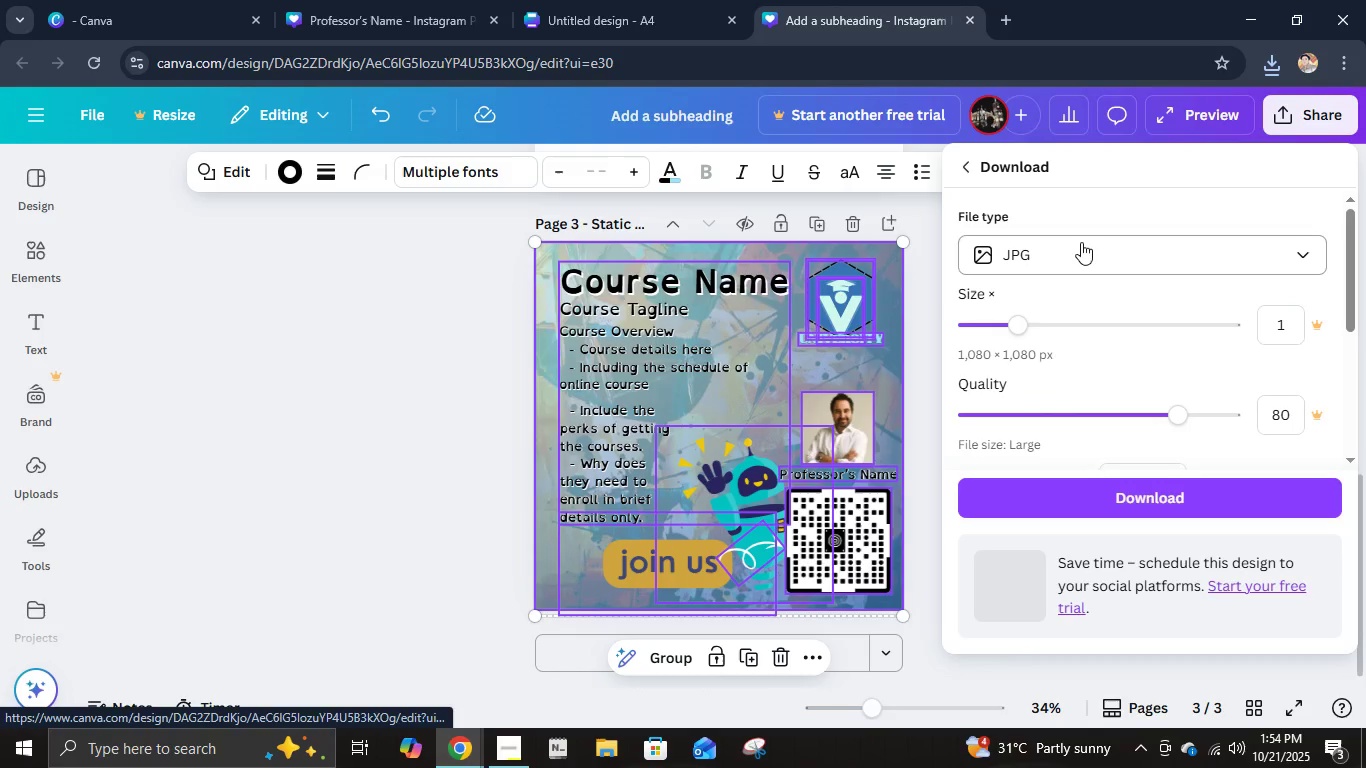 
left_click([1081, 242])
 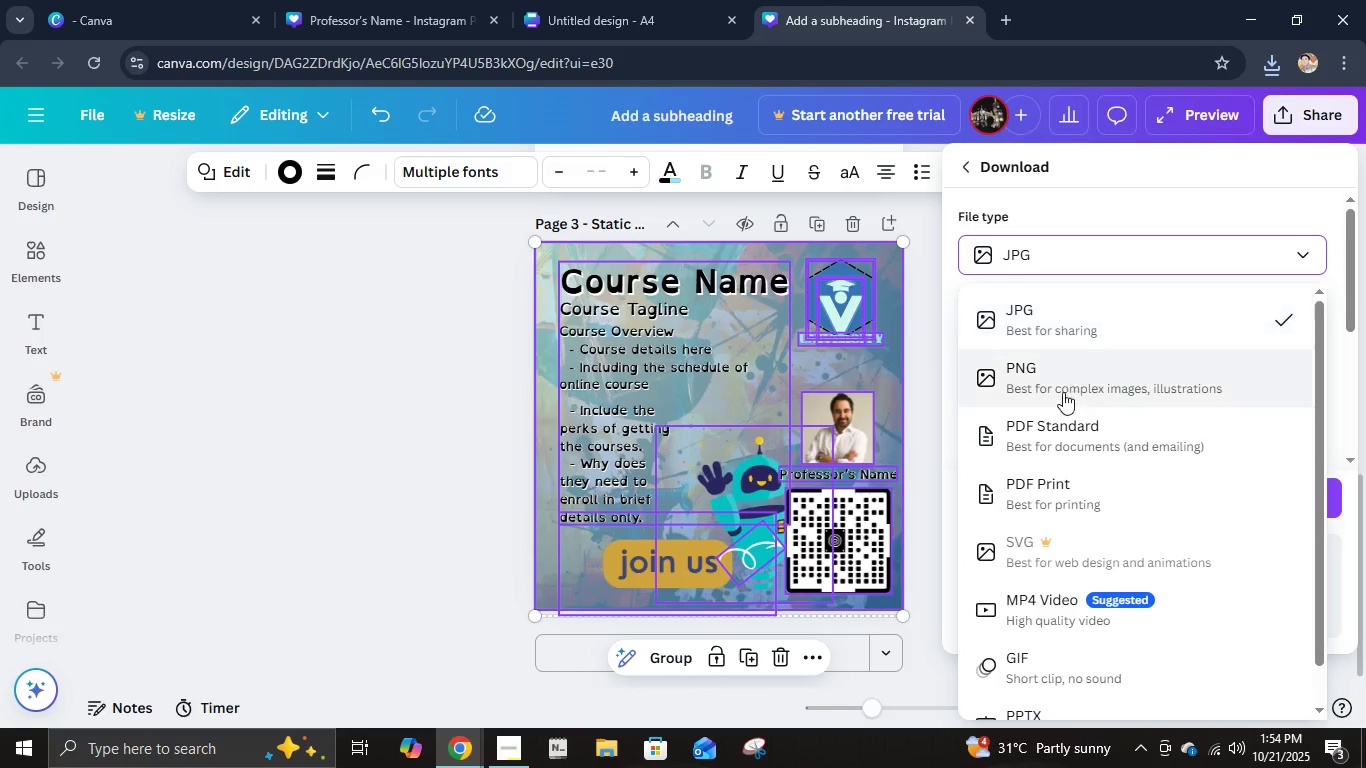 
left_click([1063, 392])
 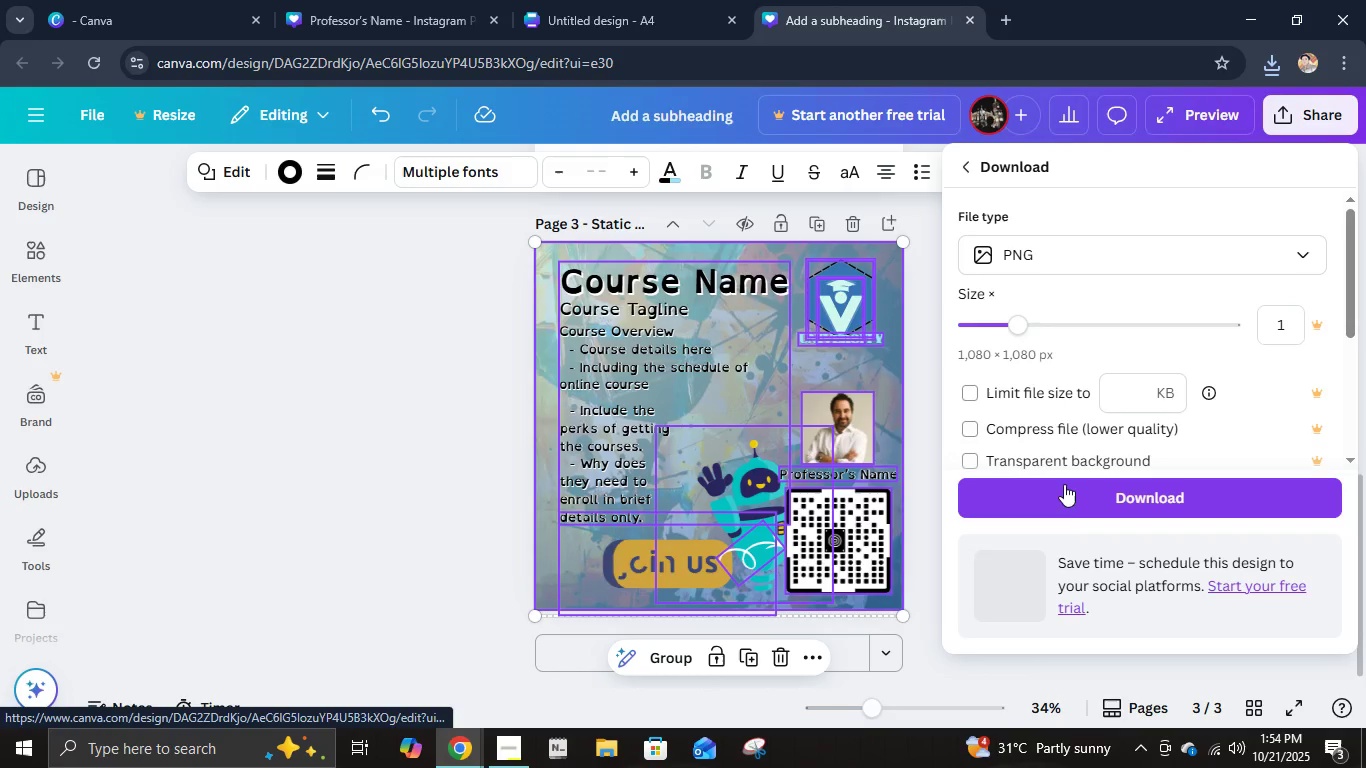 
left_click([1068, 499])
 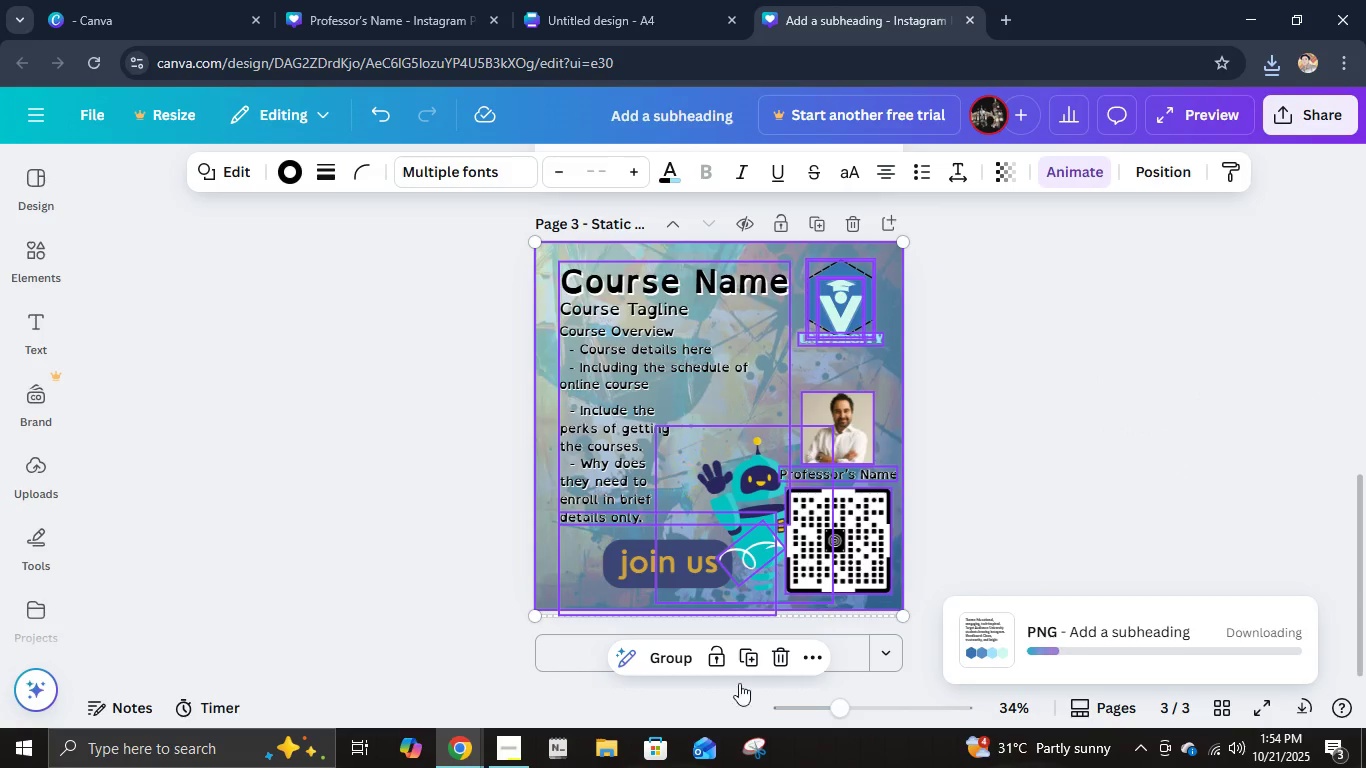 
left_click([605, 767])
 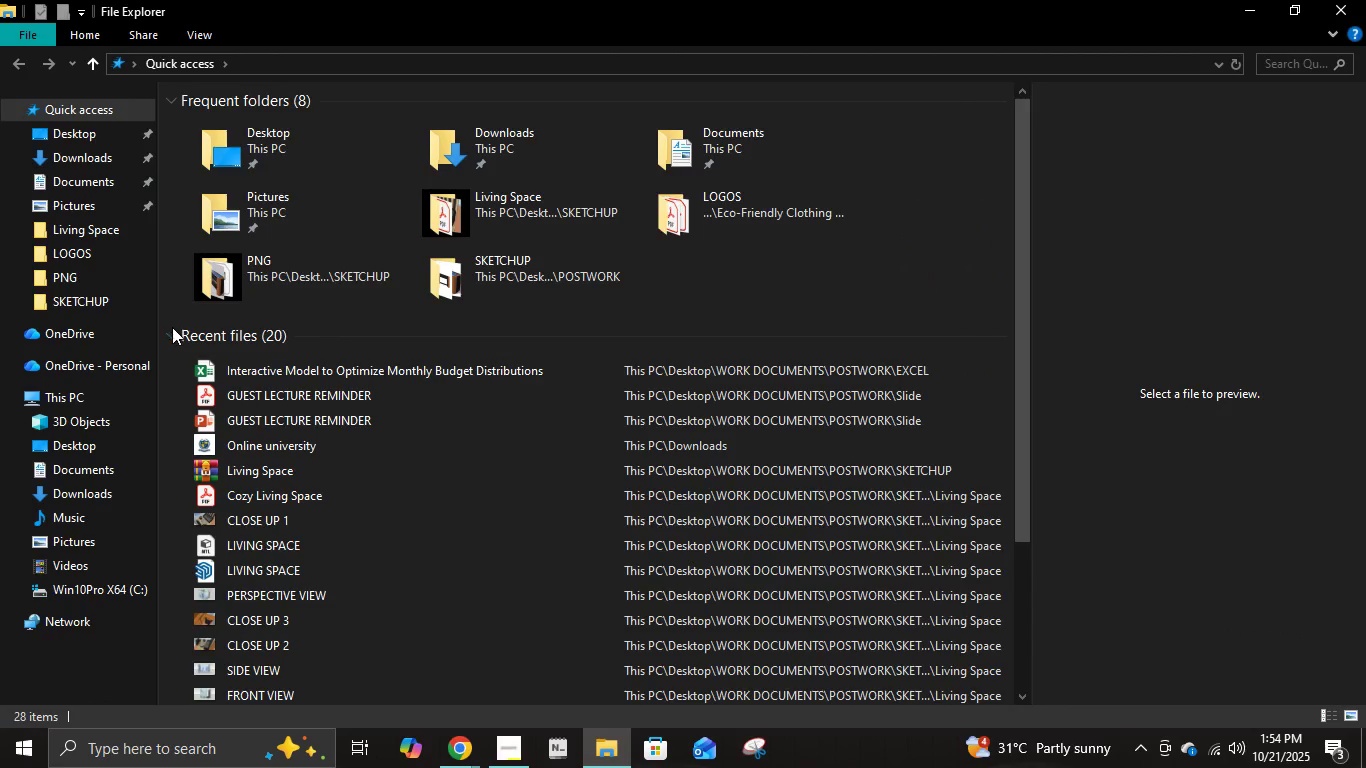 
left_click([48, 141])
 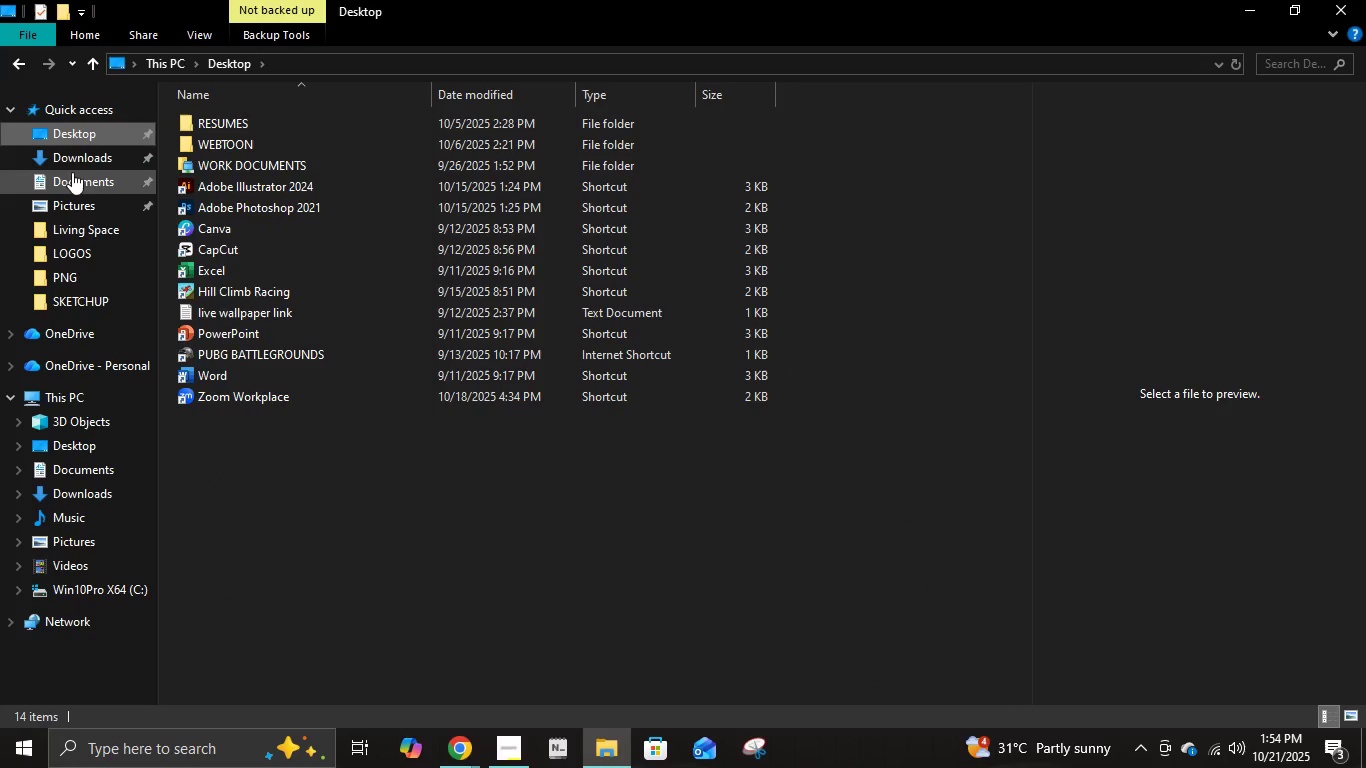 
left_click([86, 166])
 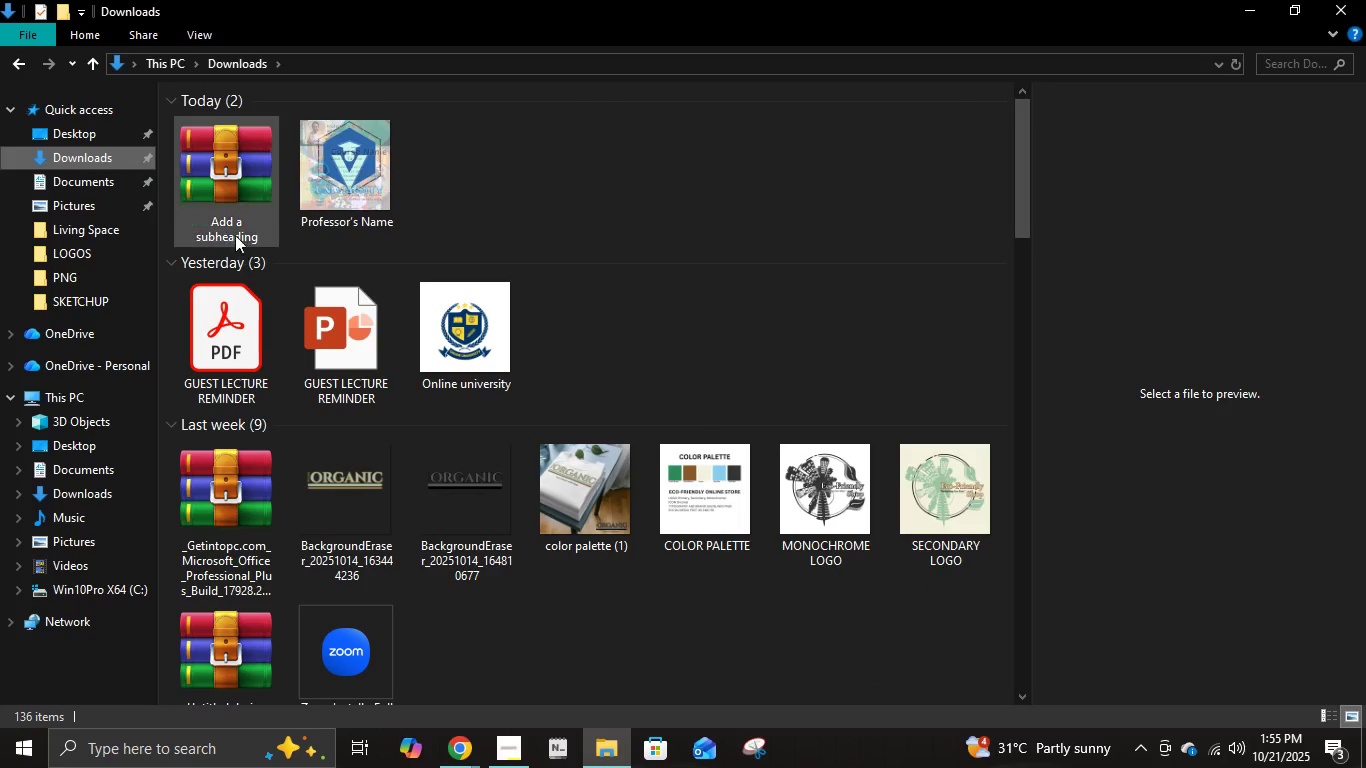 
left_click([220, 213])
 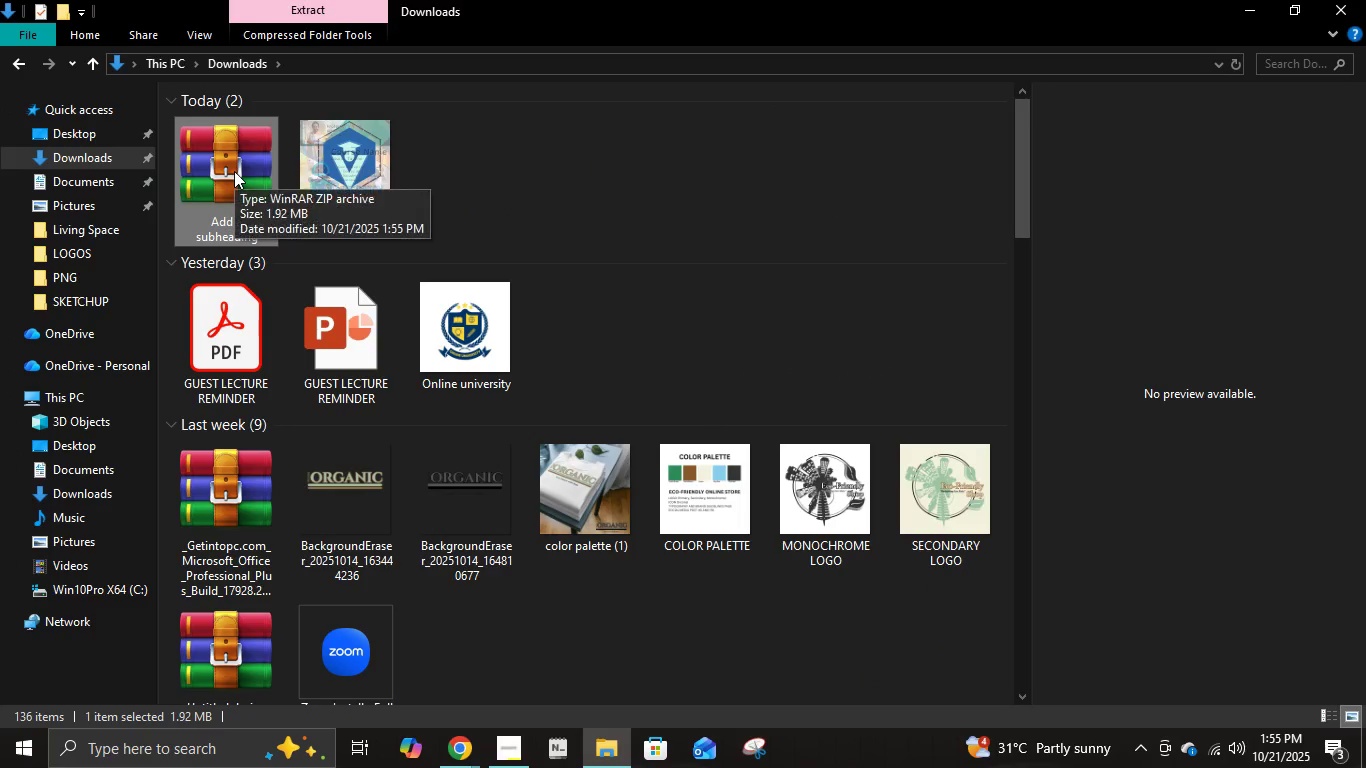 
right_click([234, 171])
 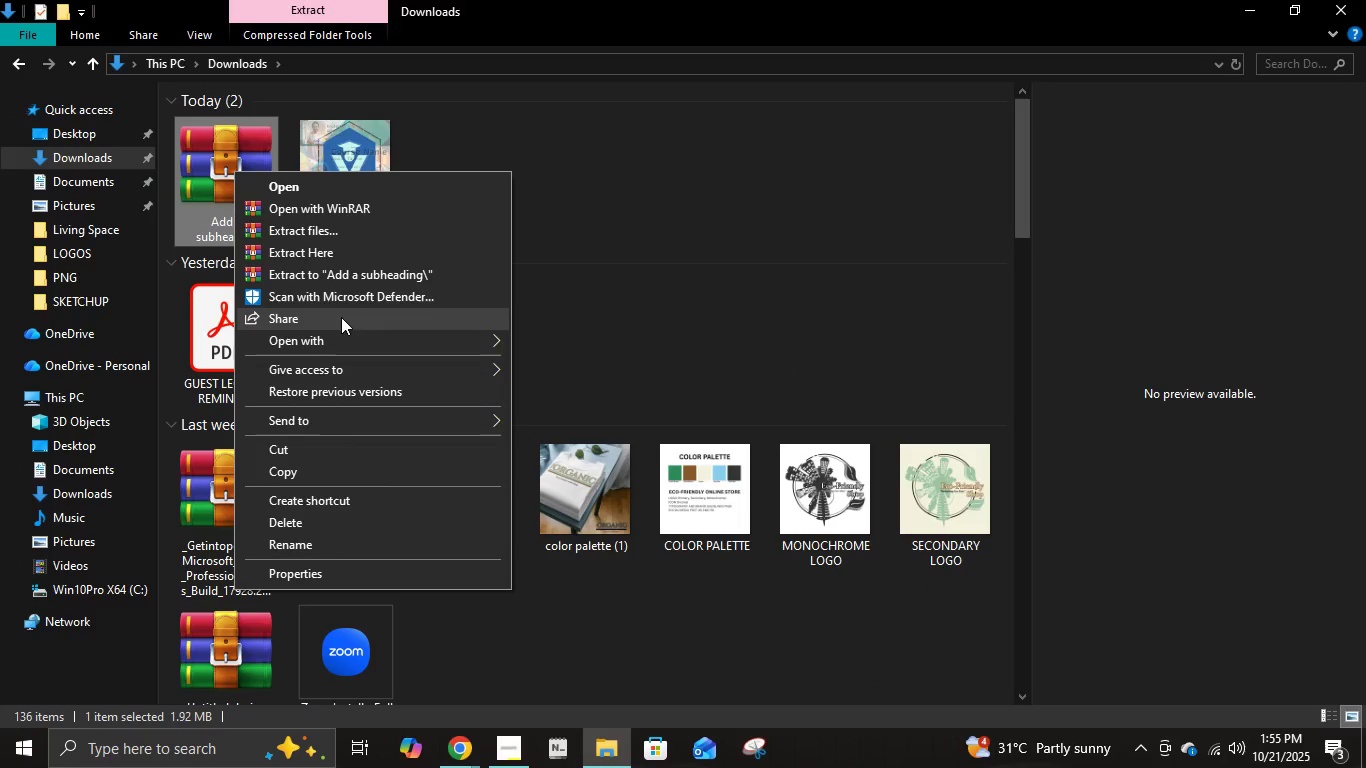 
left_click([336, 234])
 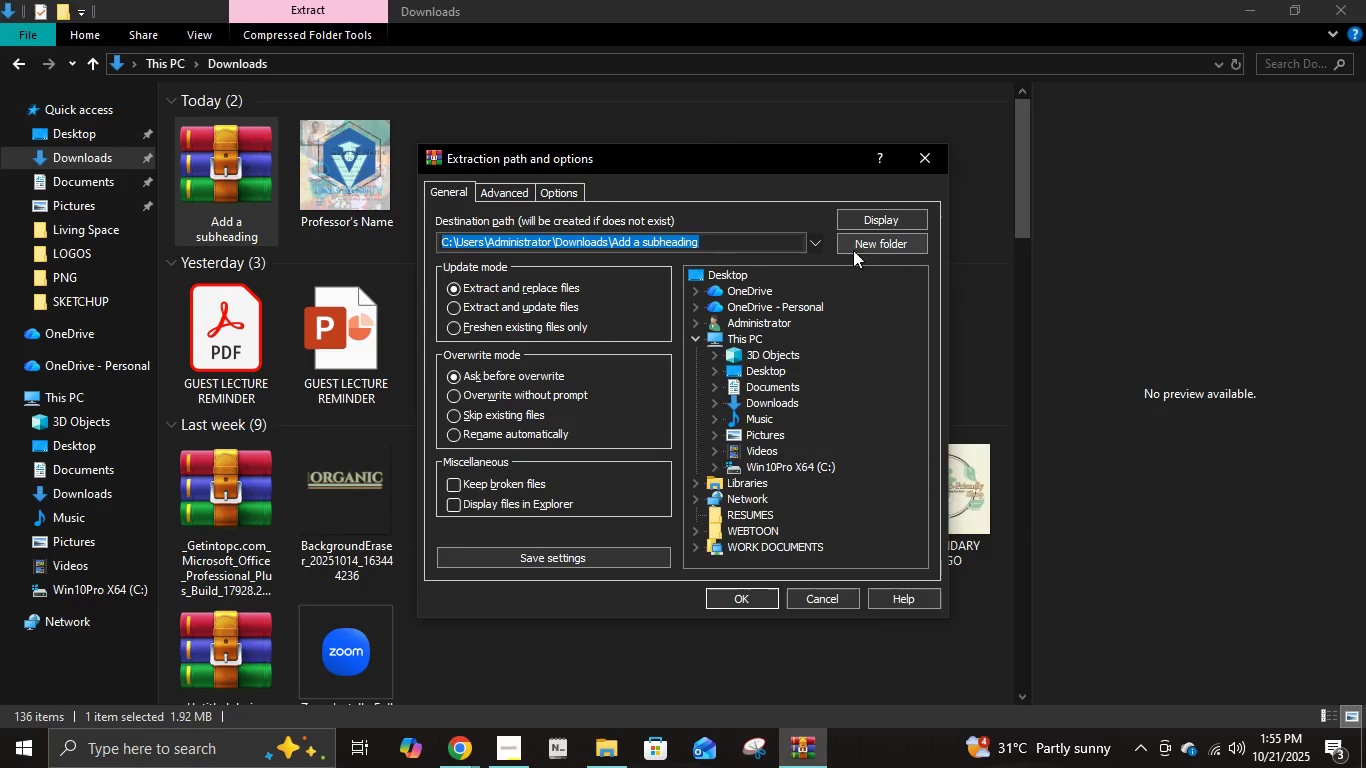 
scroll: coordinate [735, 478], scroll_direction: down, amount: 1.0
 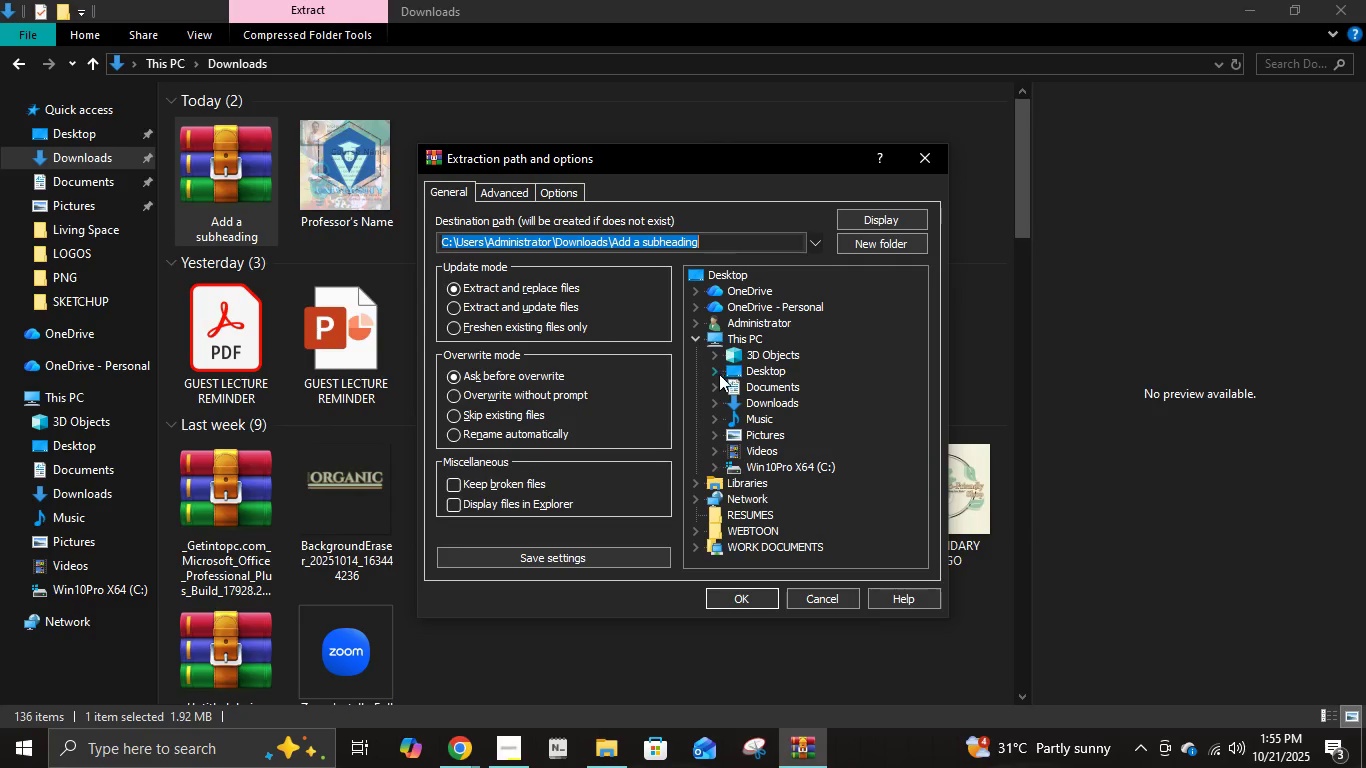 
left_click([712, 374])
 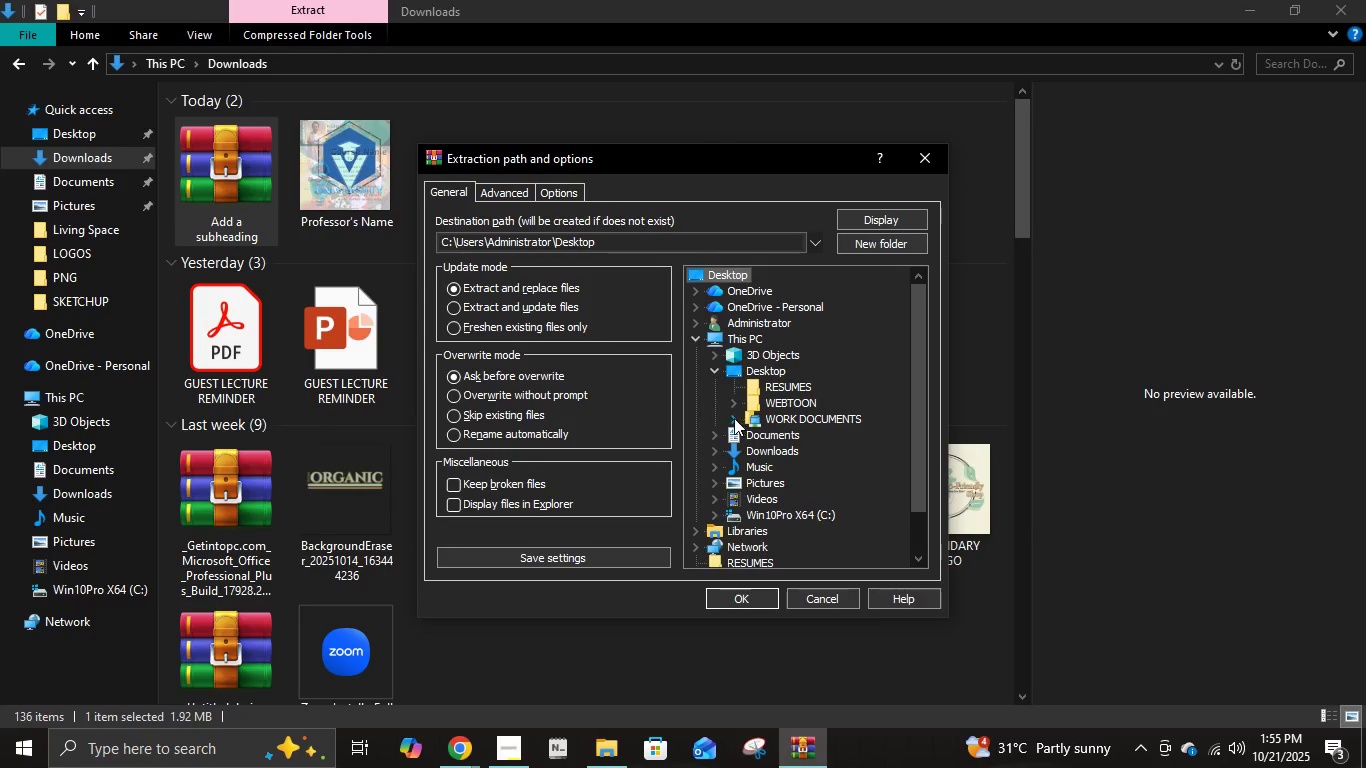 
left_click([733, 416])
 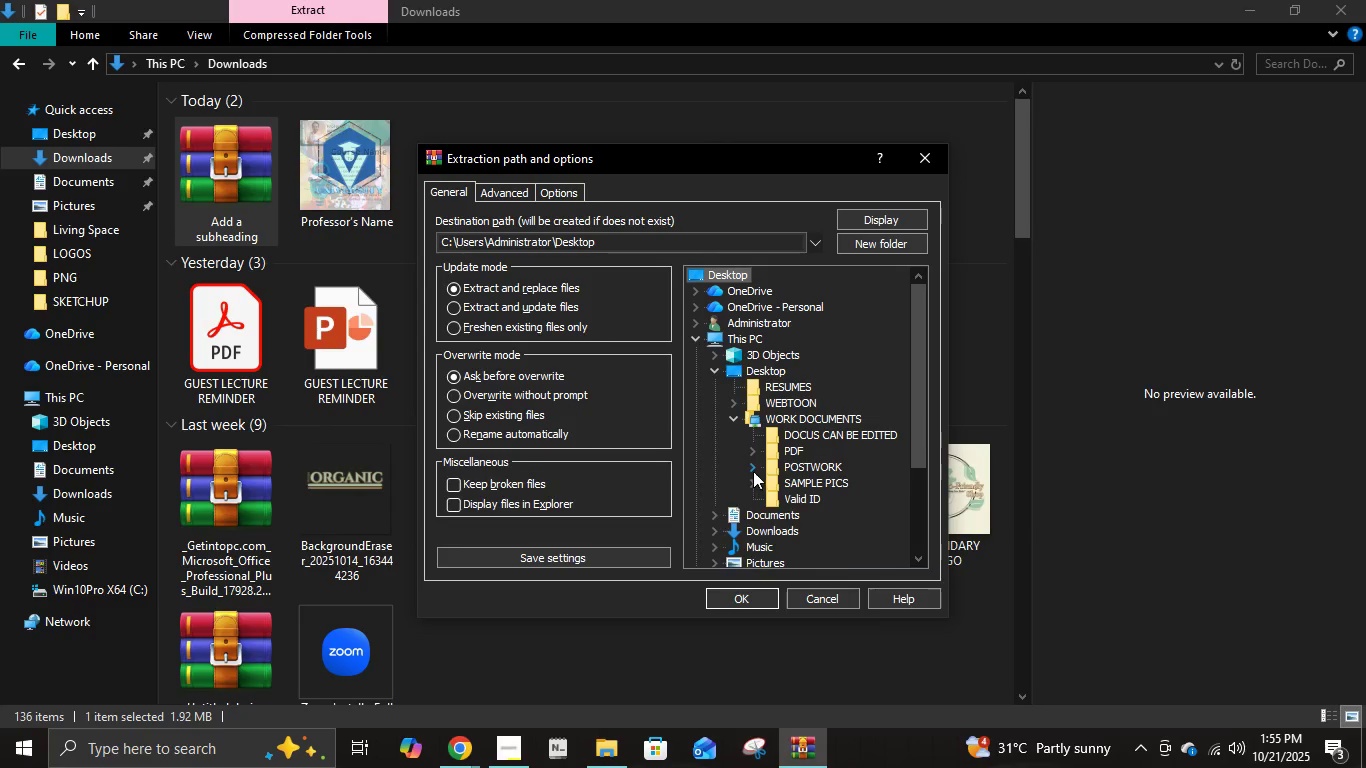 
left_click([752, 469])
 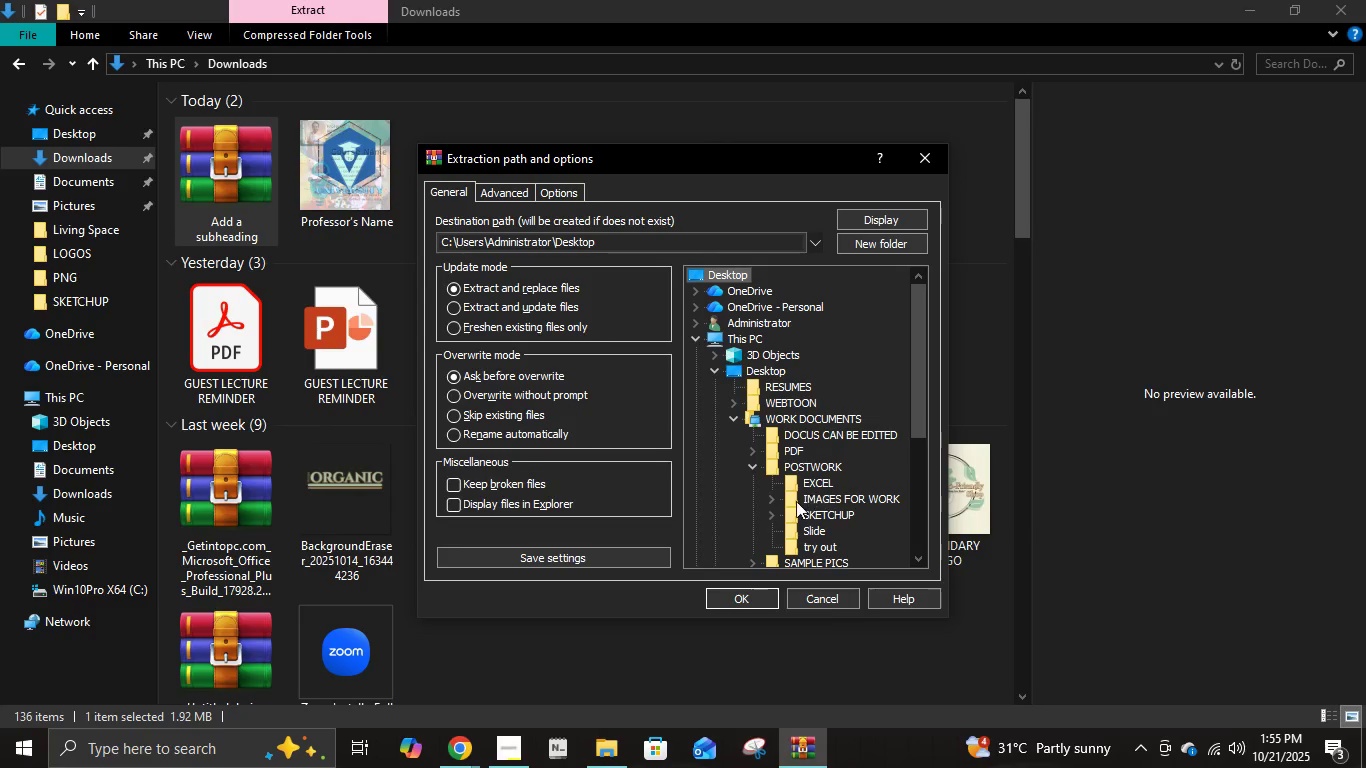 
left_click([773, 498])
 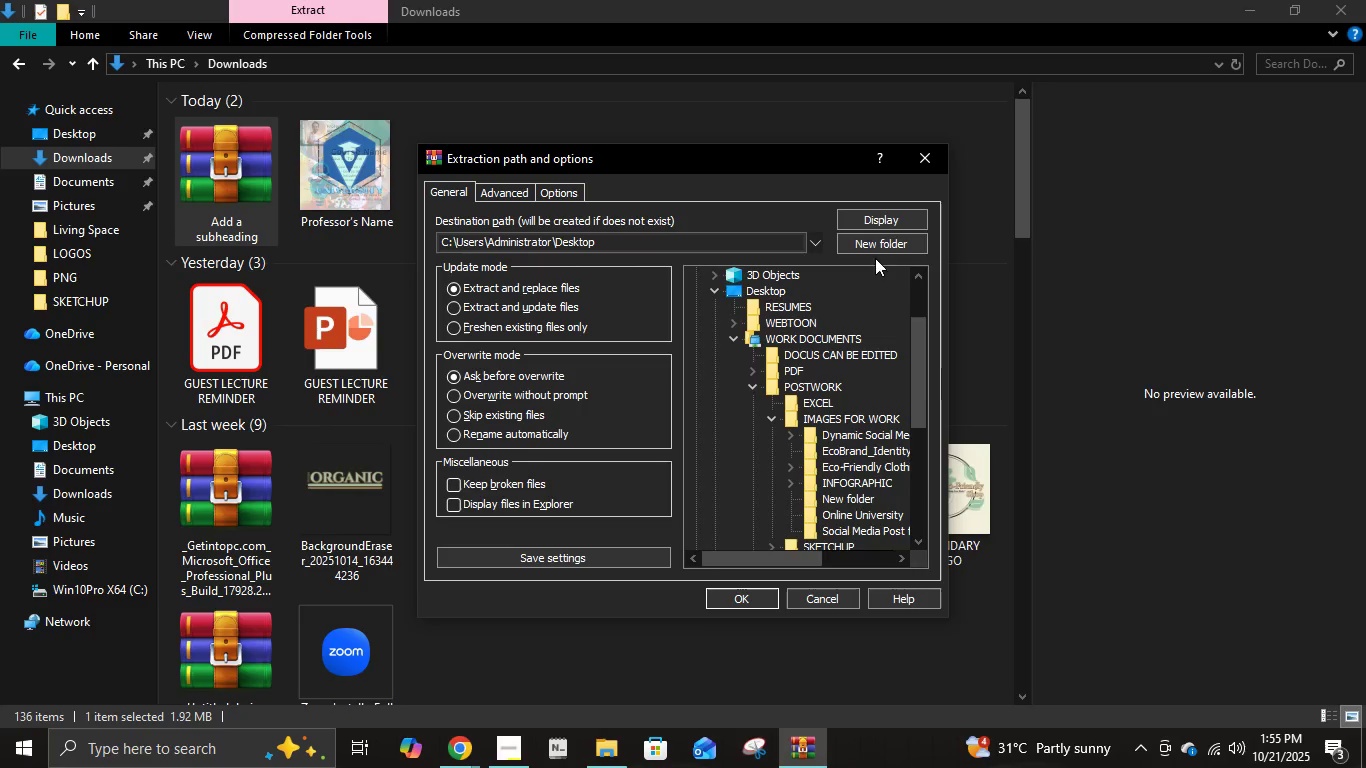 
left_click([879, 244])
 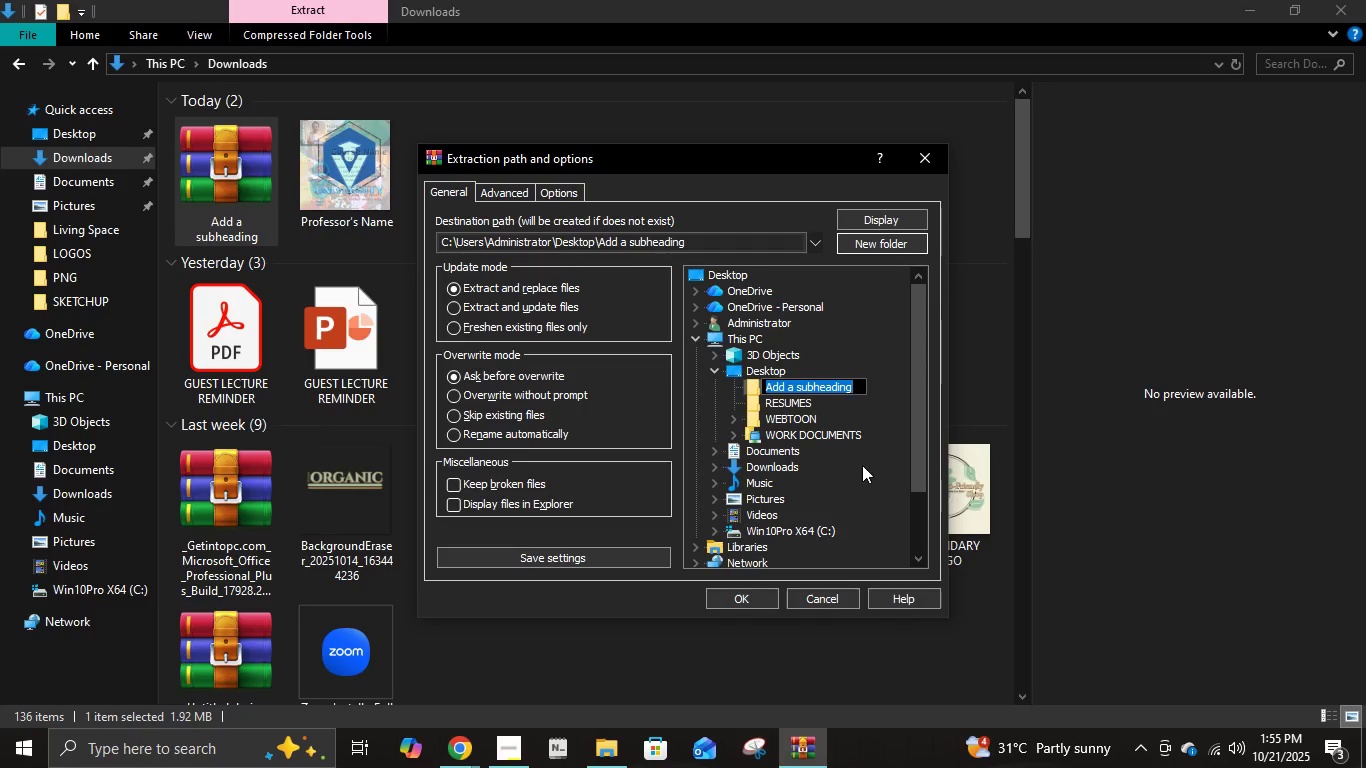 
key(Escape)
 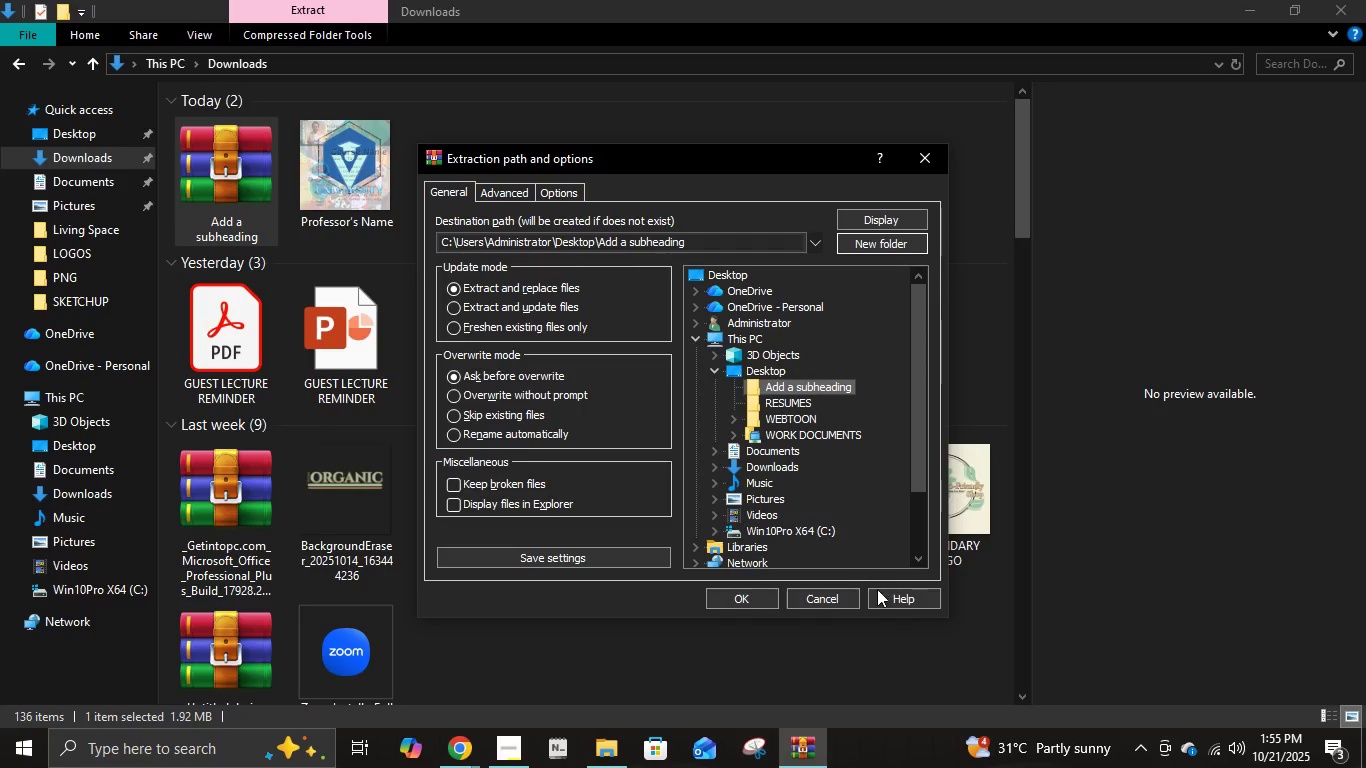 
key(Escape)